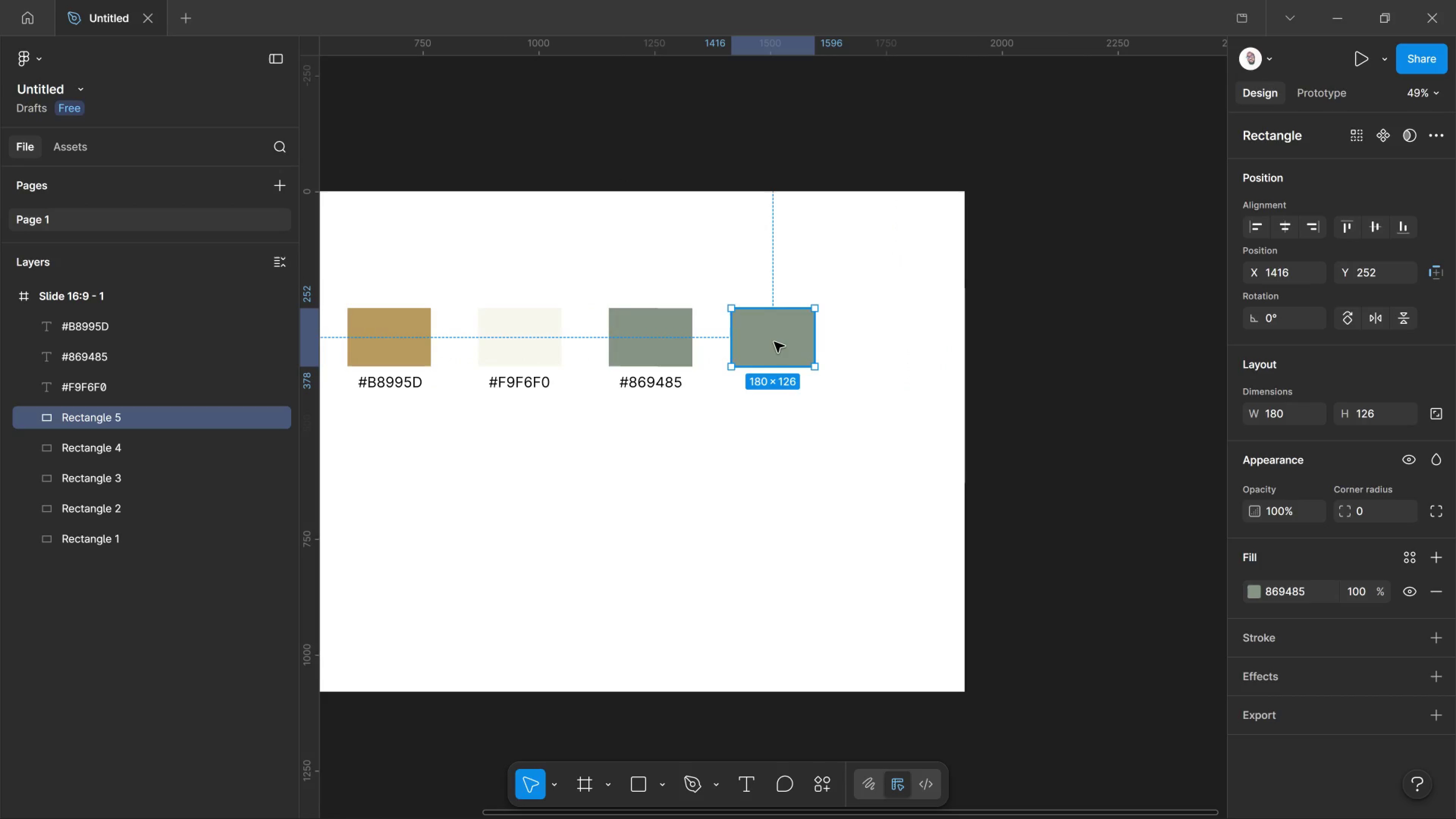 
left_click([774, 342])
 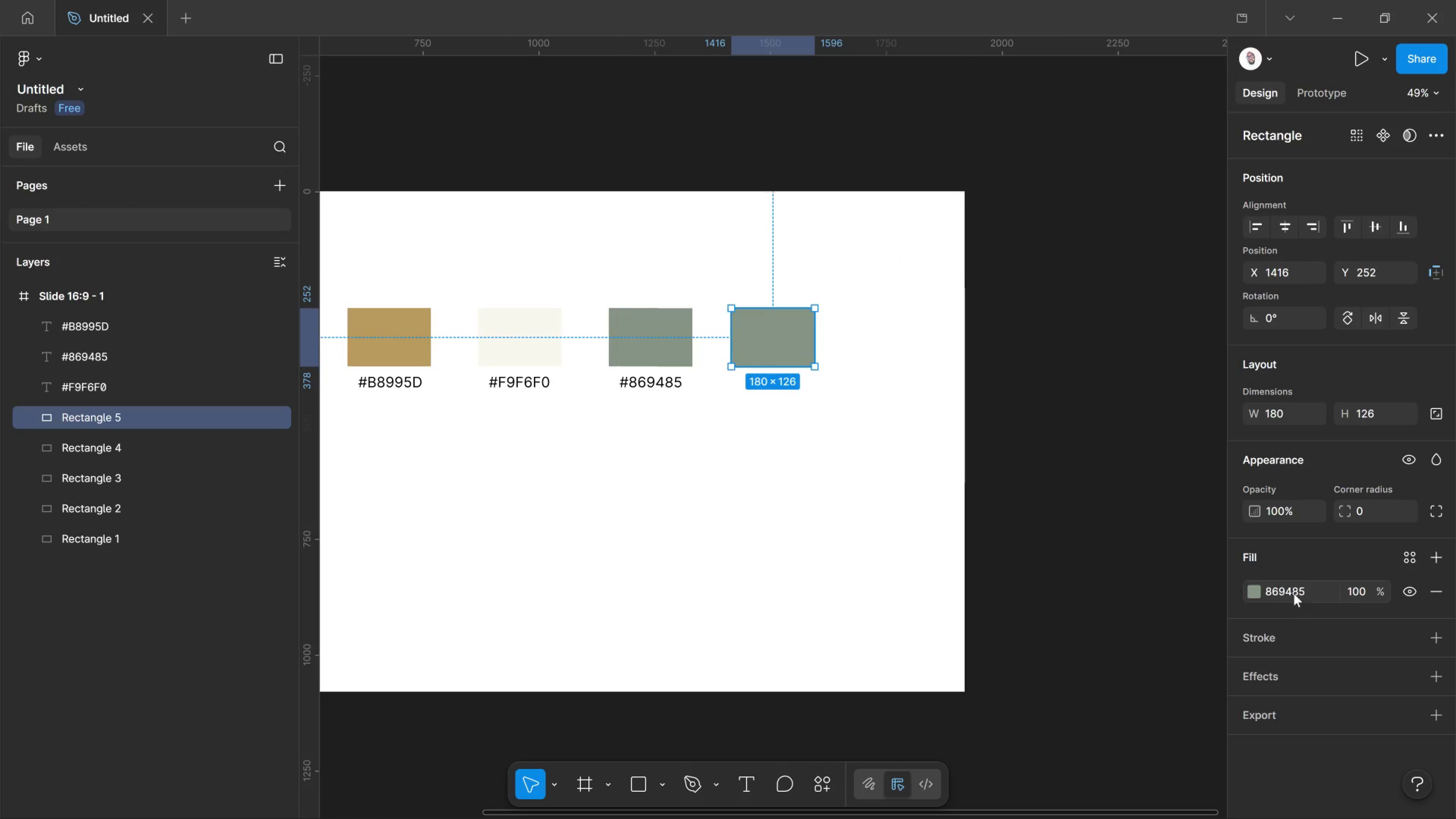 
left_click([1292, 592])
 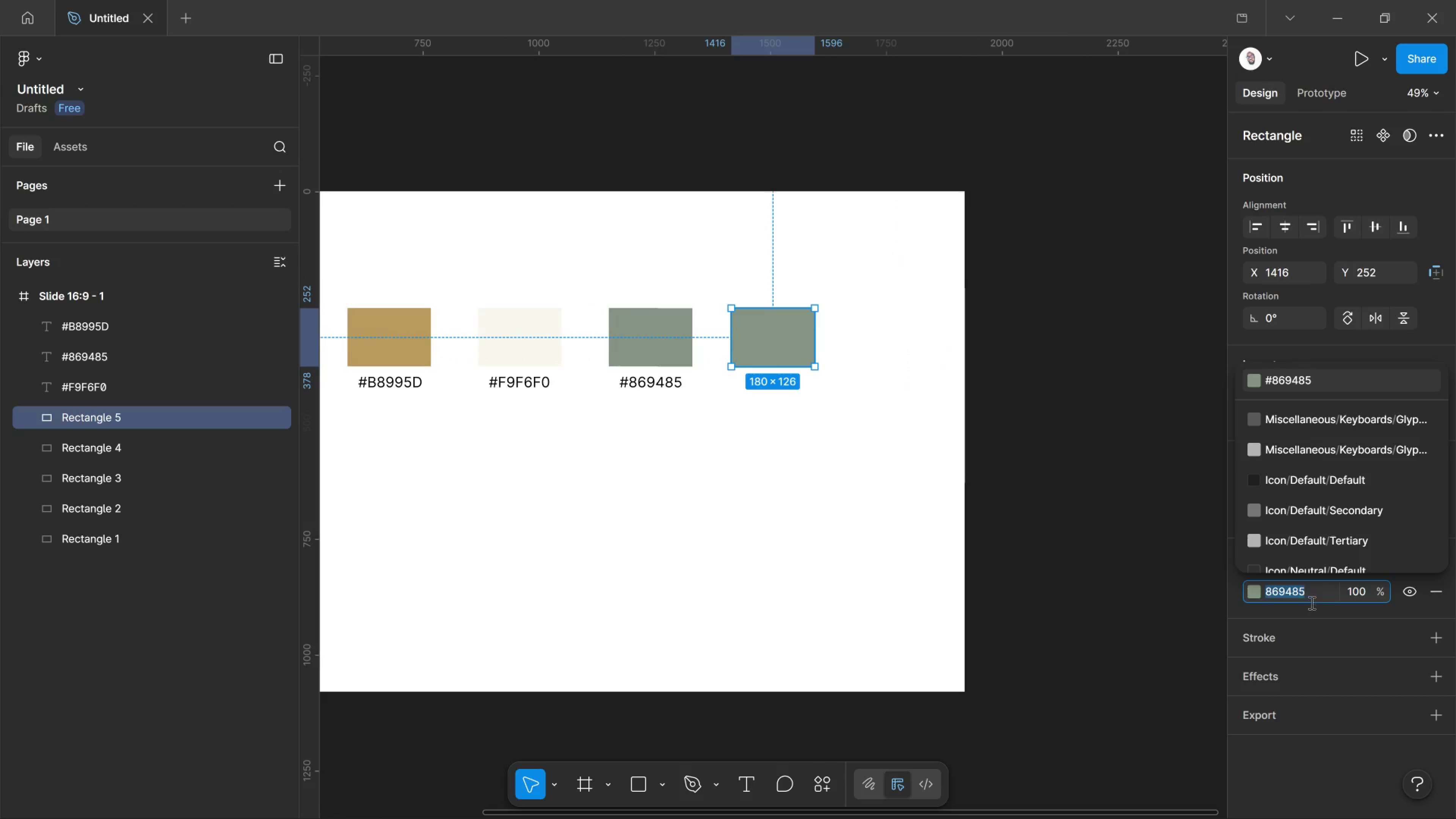 
key(Control+V)
 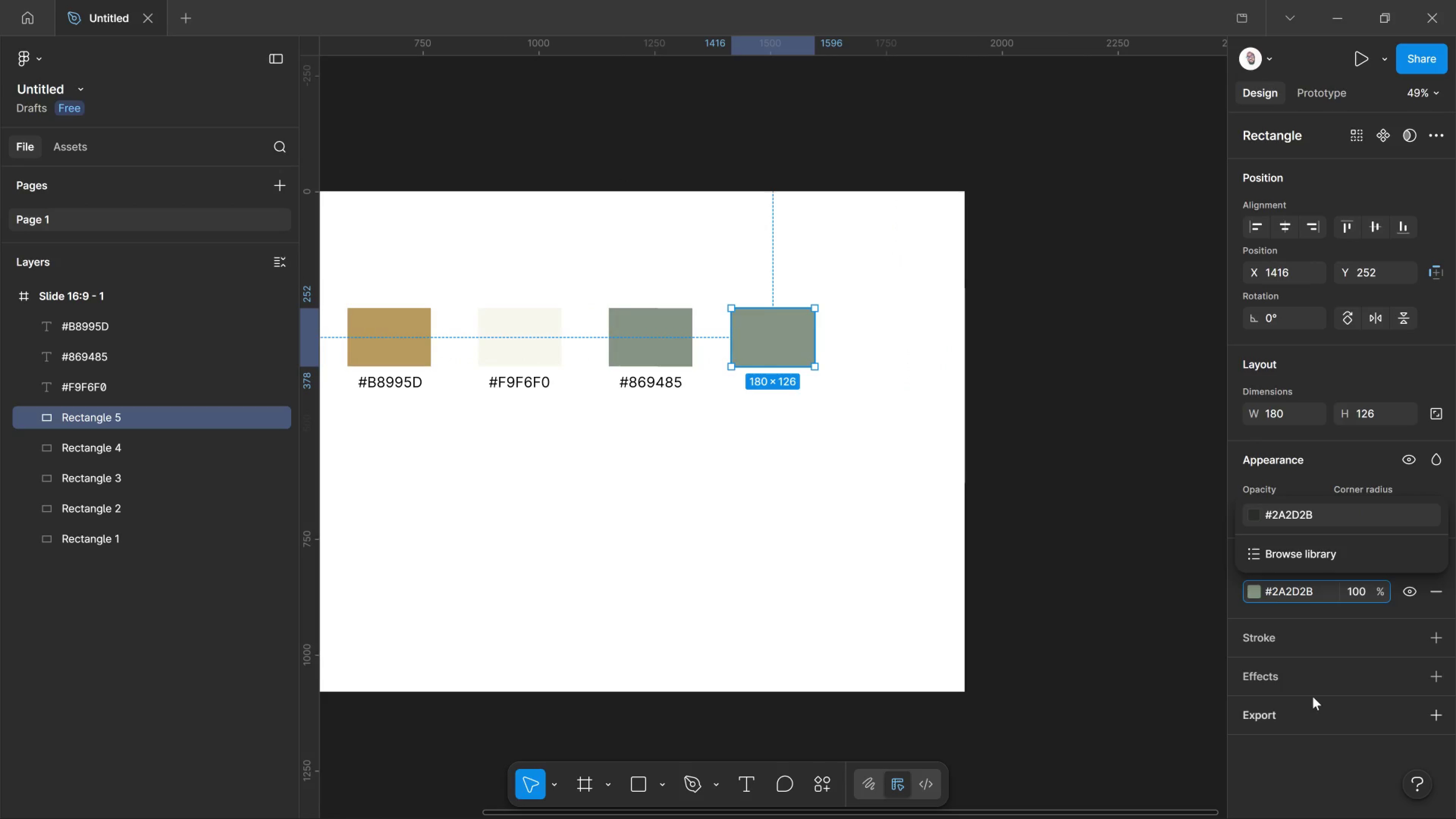 
key(Enter)
 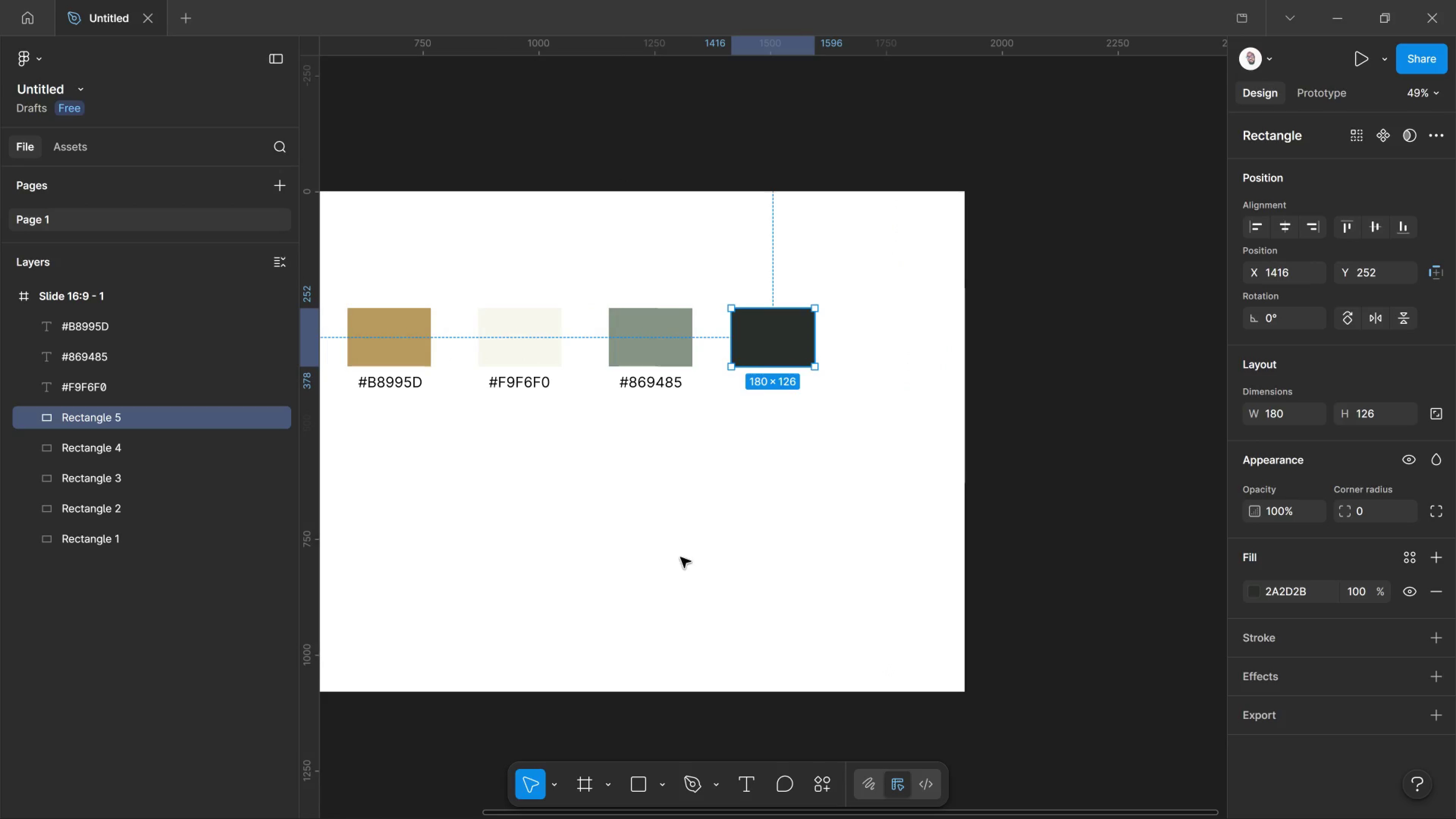 
hold_key(key=Space, duration=1.05)
 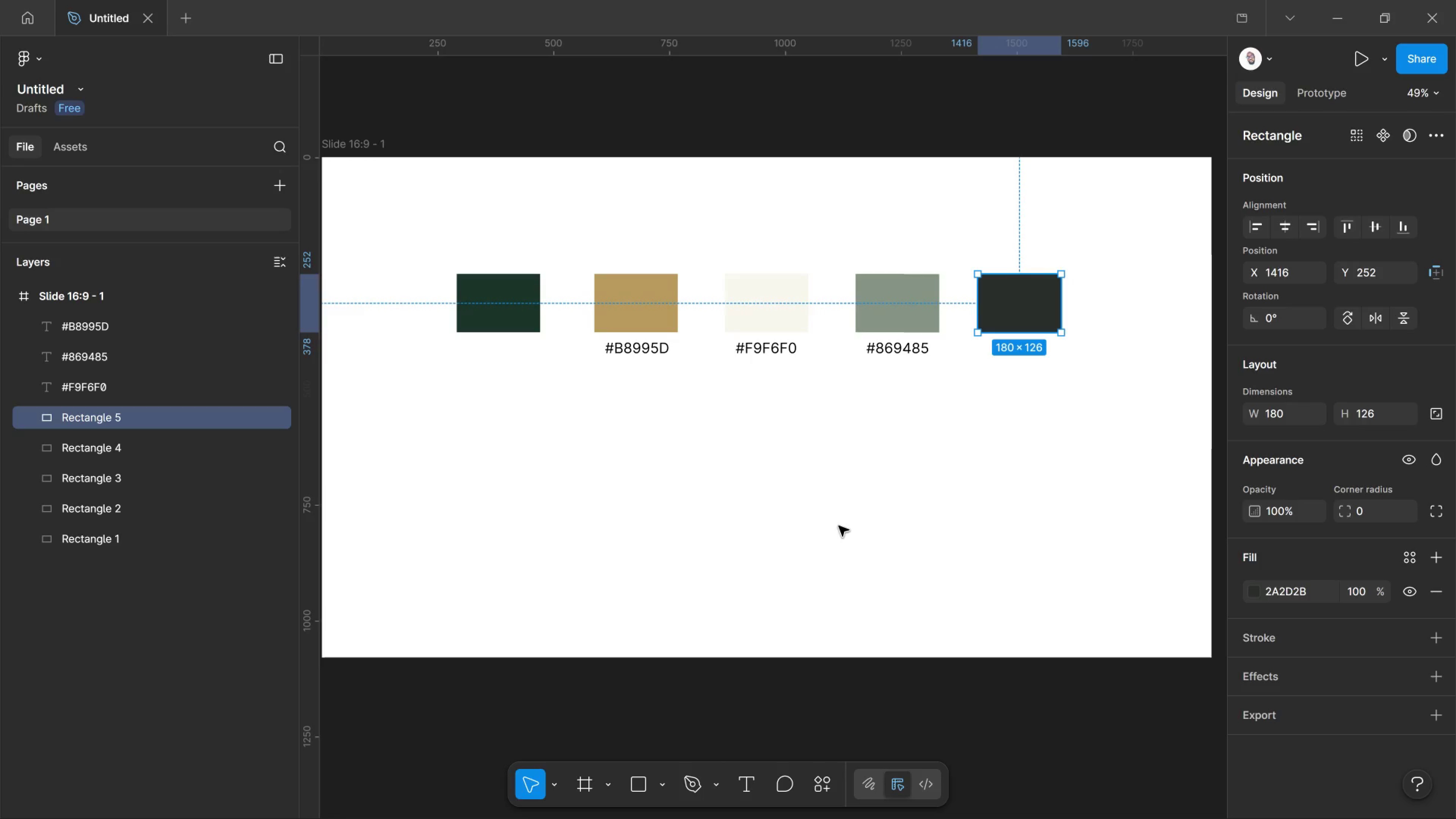 
left_click_drag(start_coordinate=[681, 557], to_coordinate=[927, 523])
 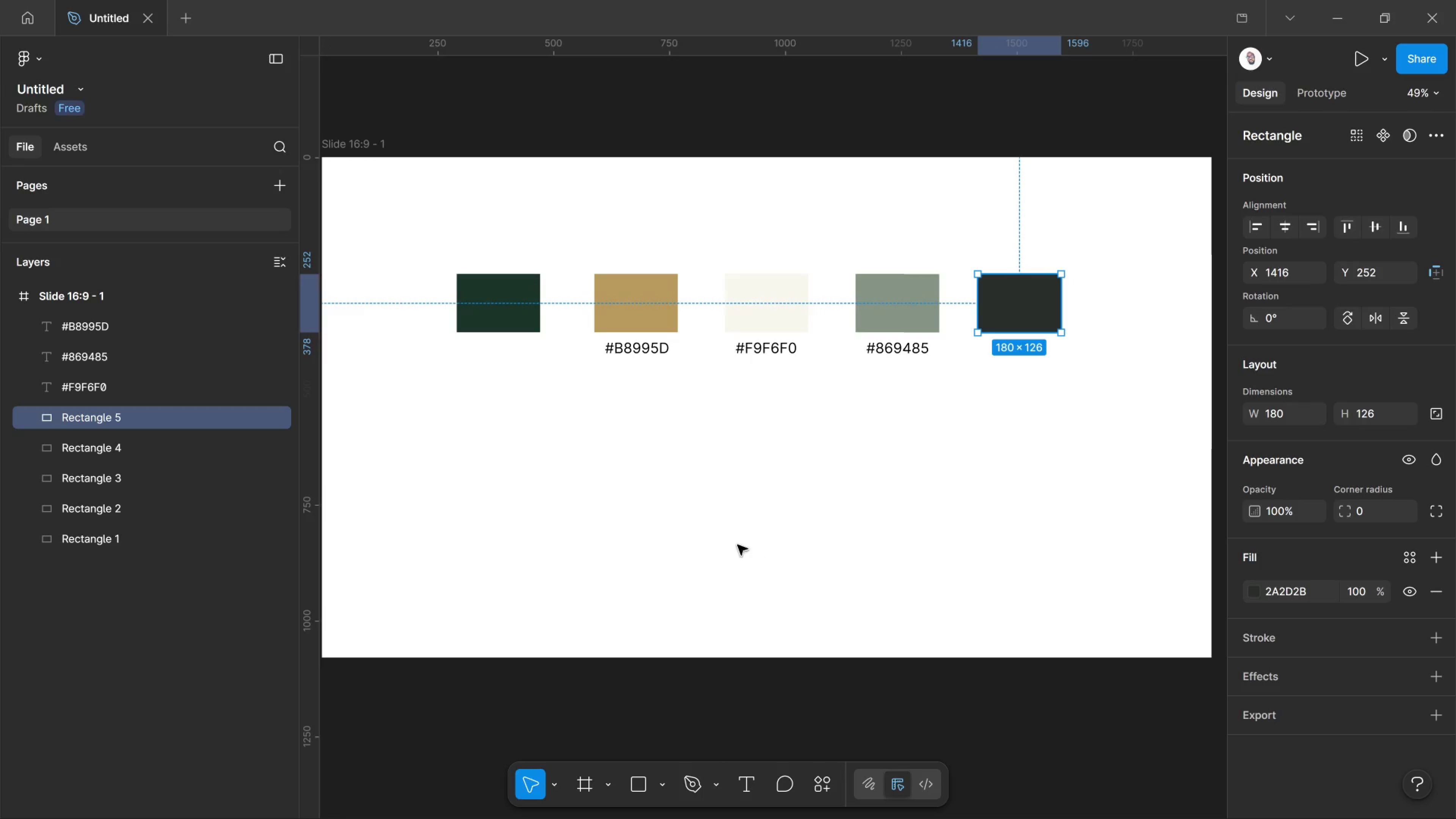 
left_click([978, 537])
 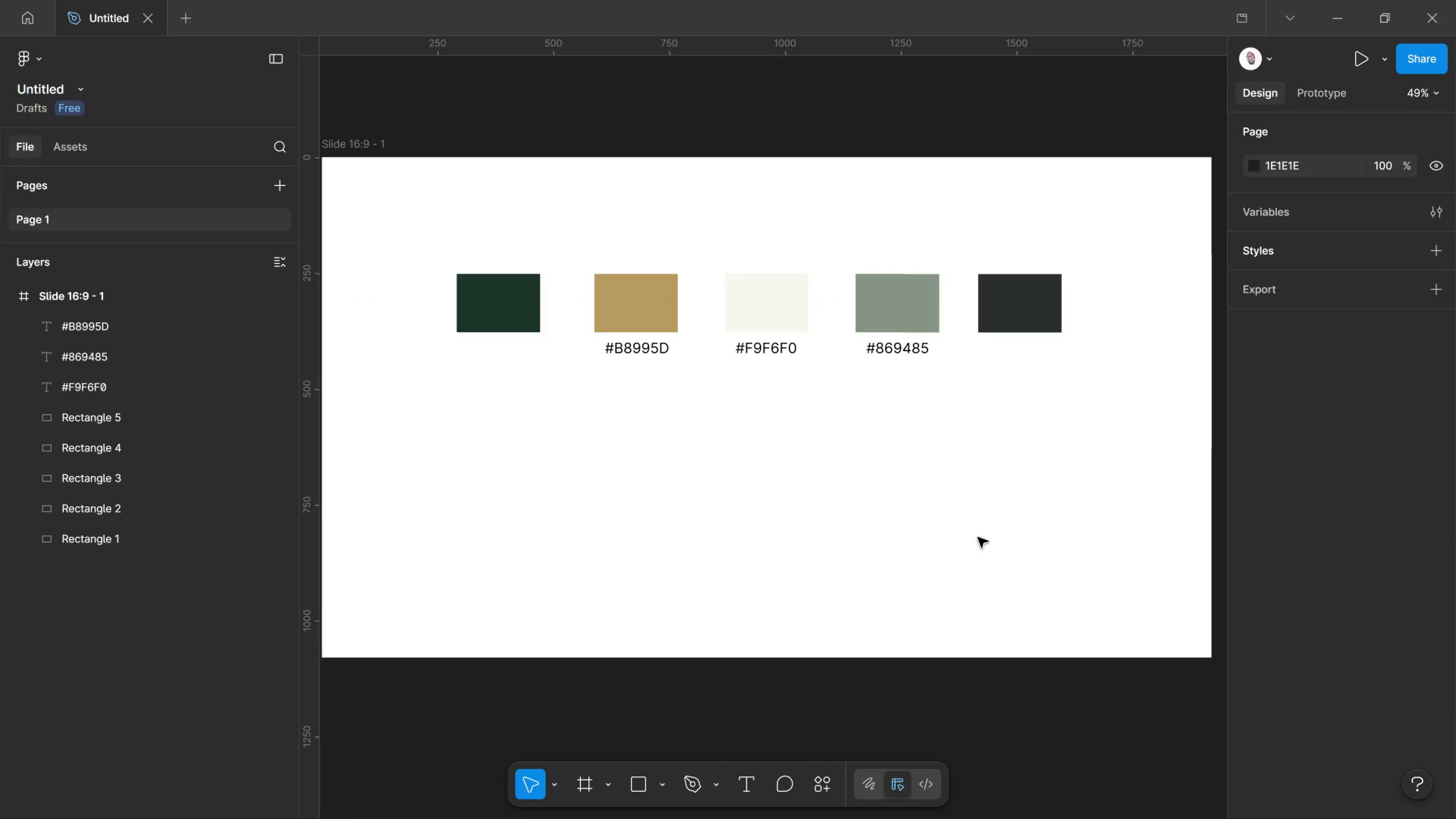 
key(Alt+AltLeft)
 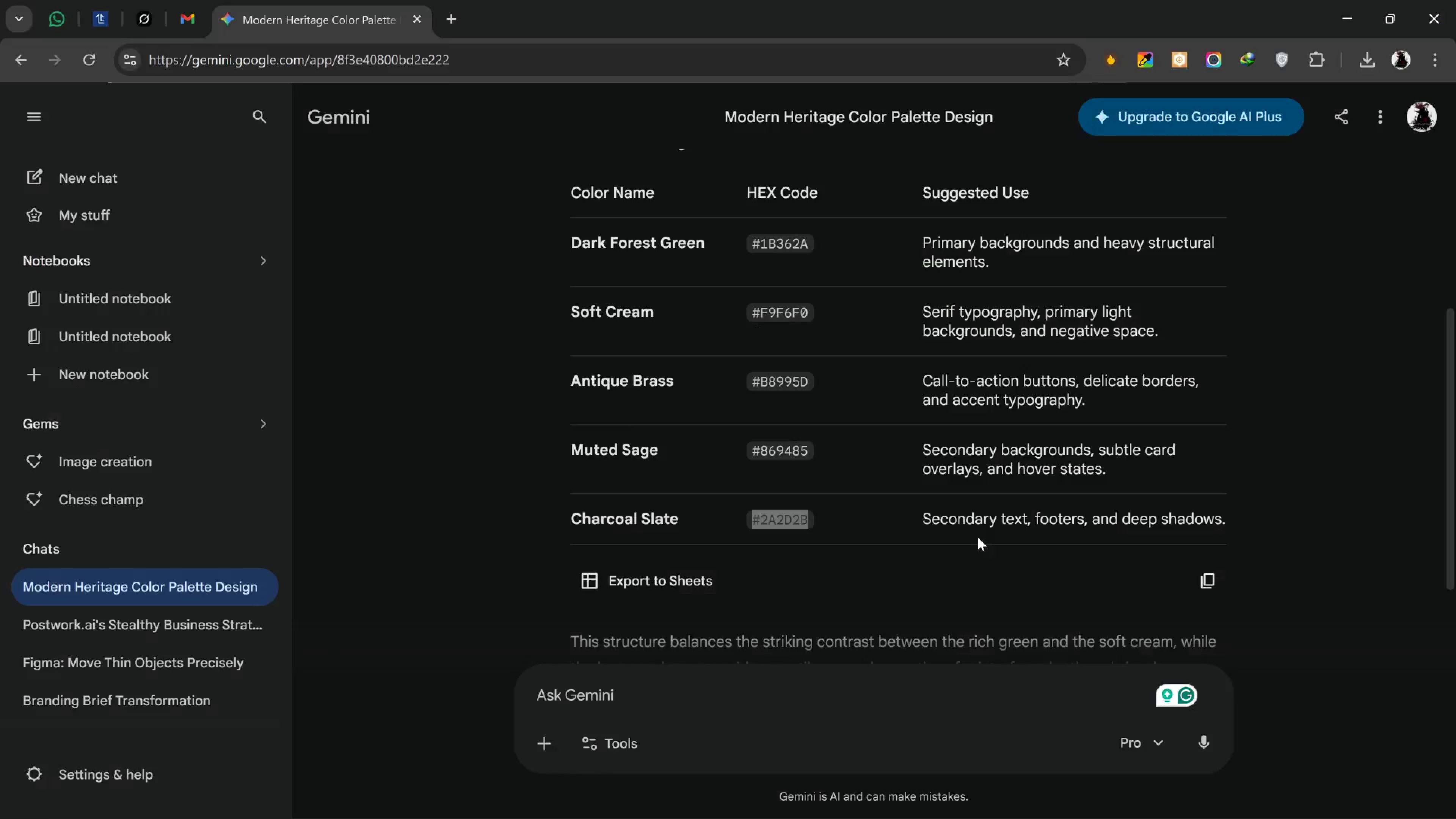 
key(Alt+Tab)
 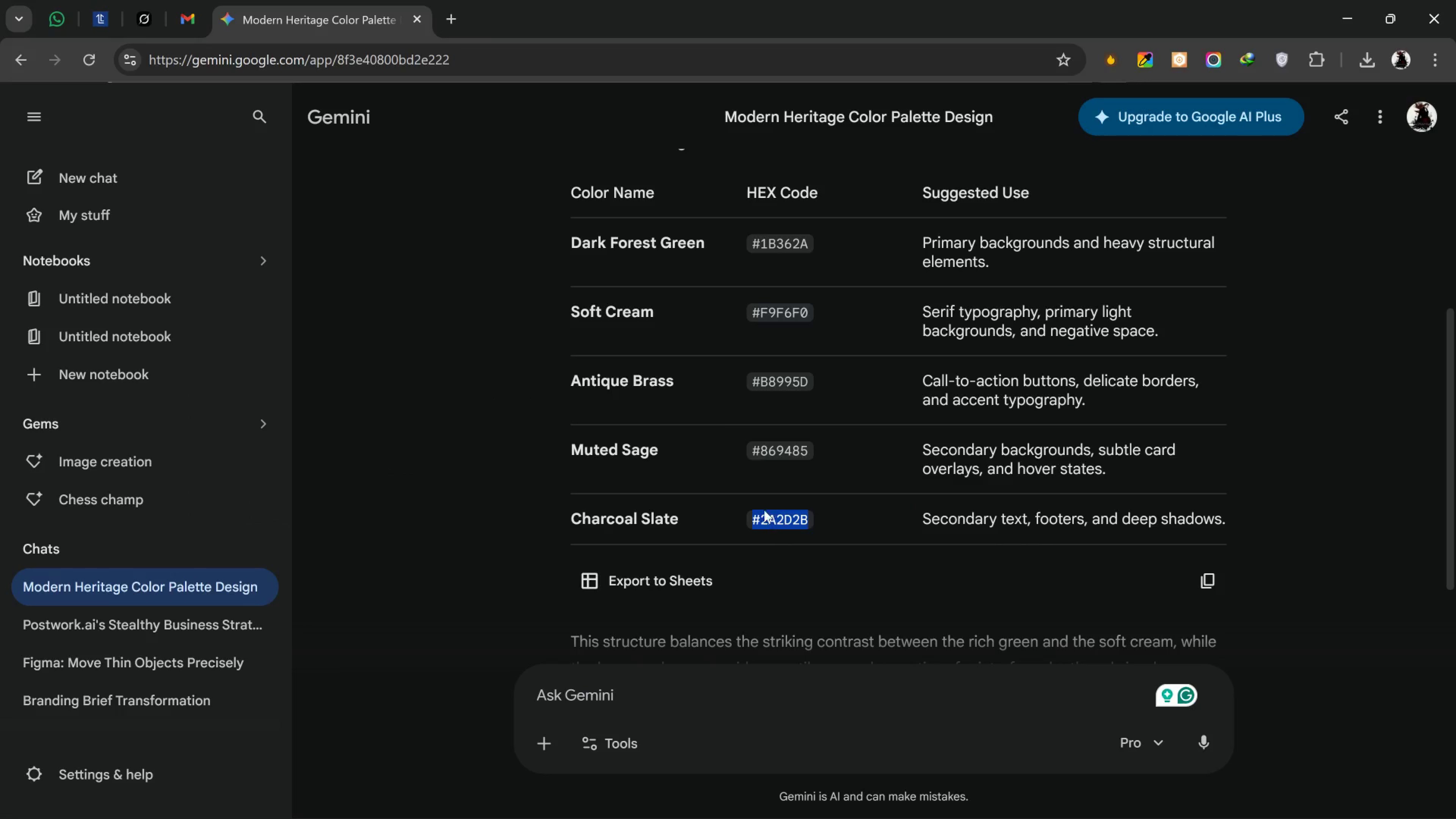 
wait(6.37)
 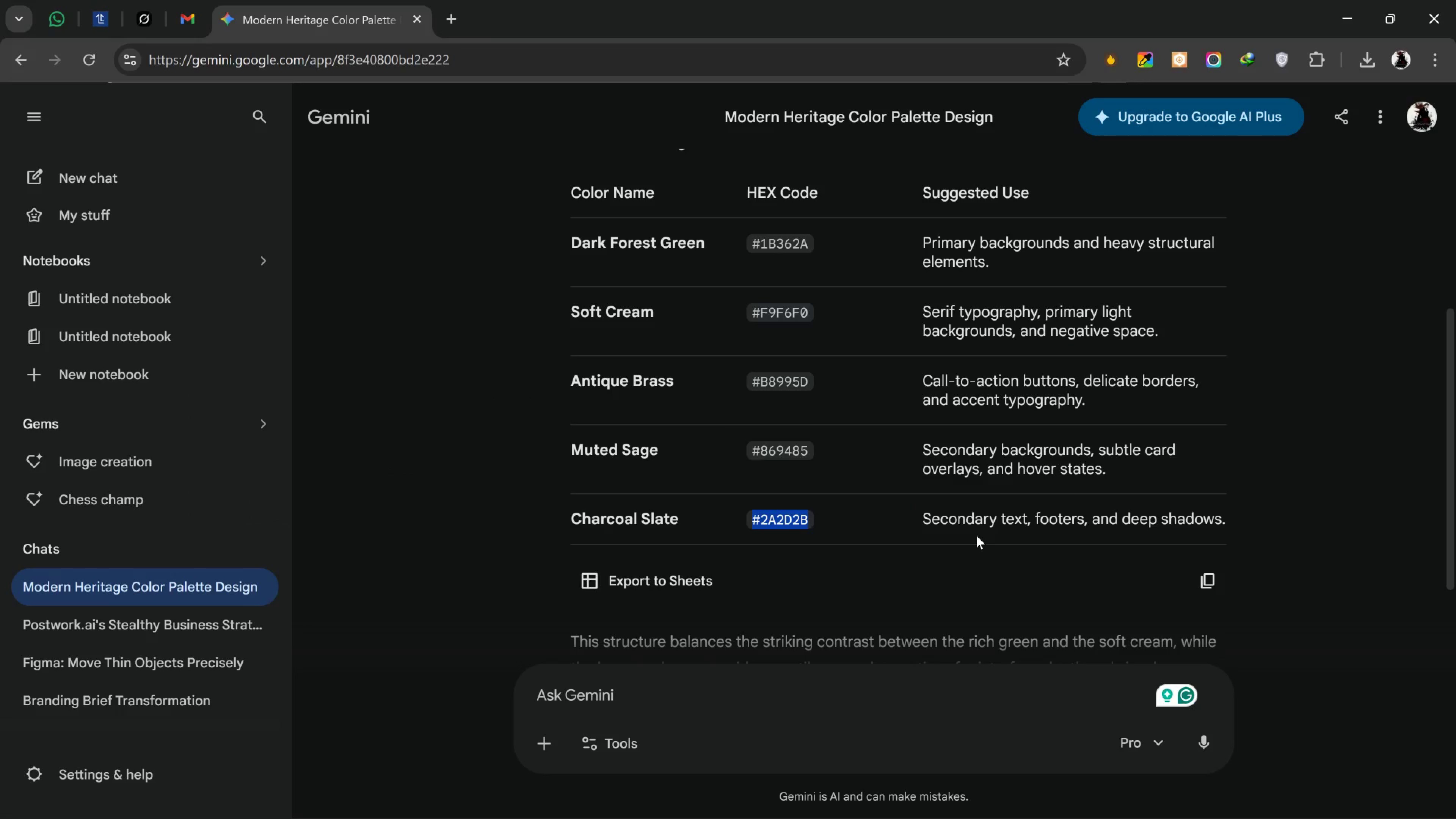 
key(Alt+AltLeft)
 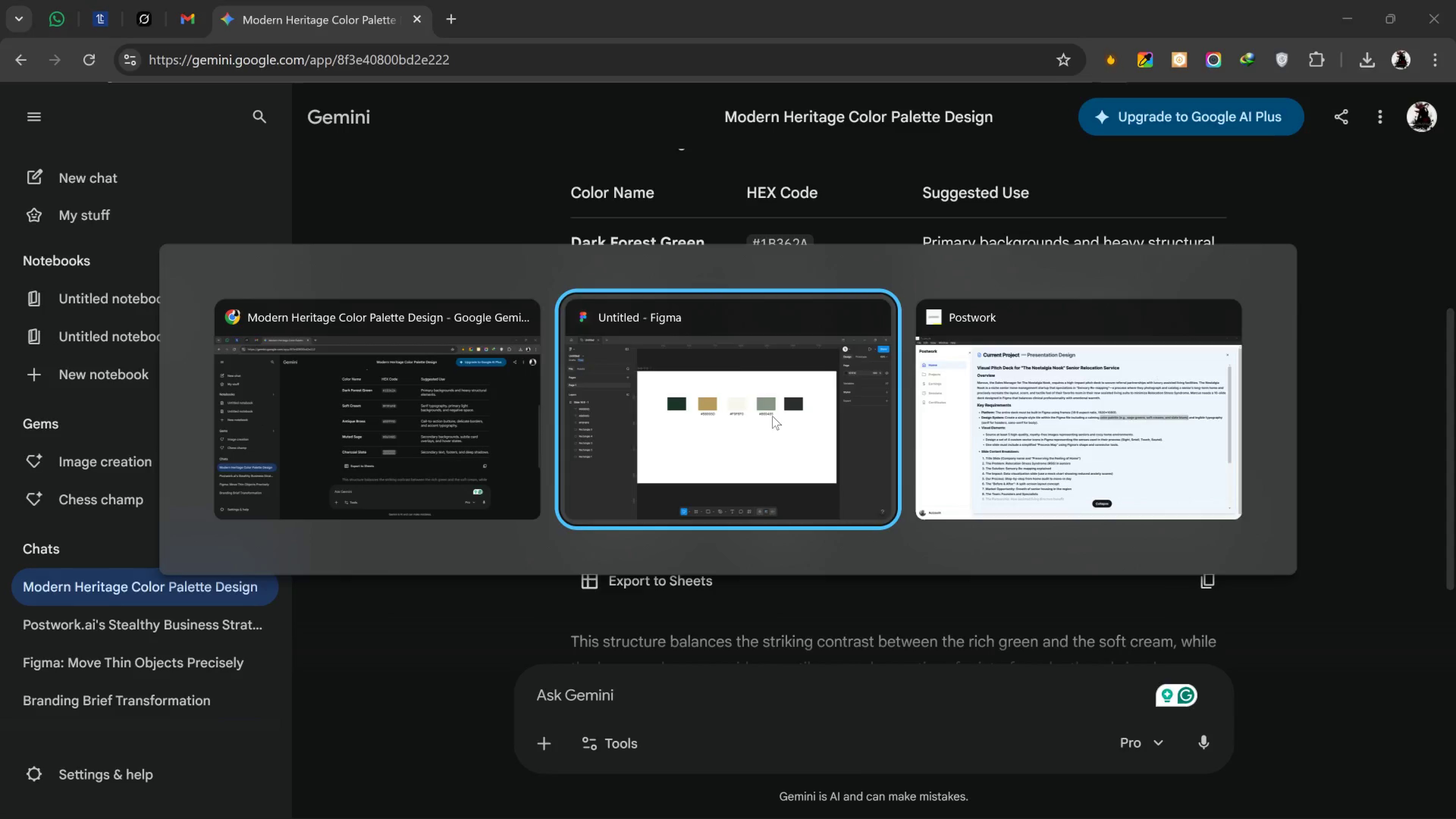 
key(Alt+Tab)
 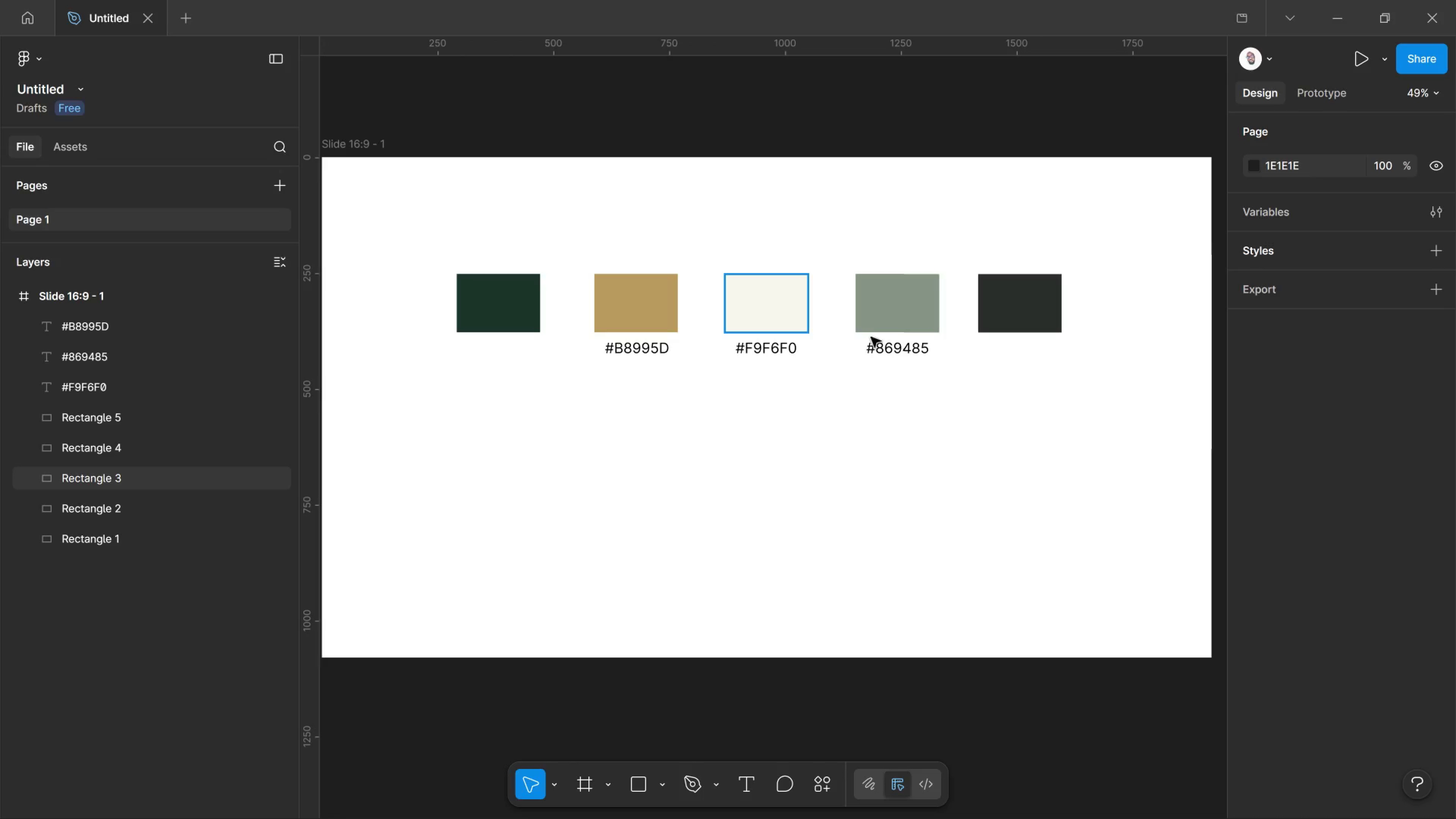 
left_click([992, 312])
 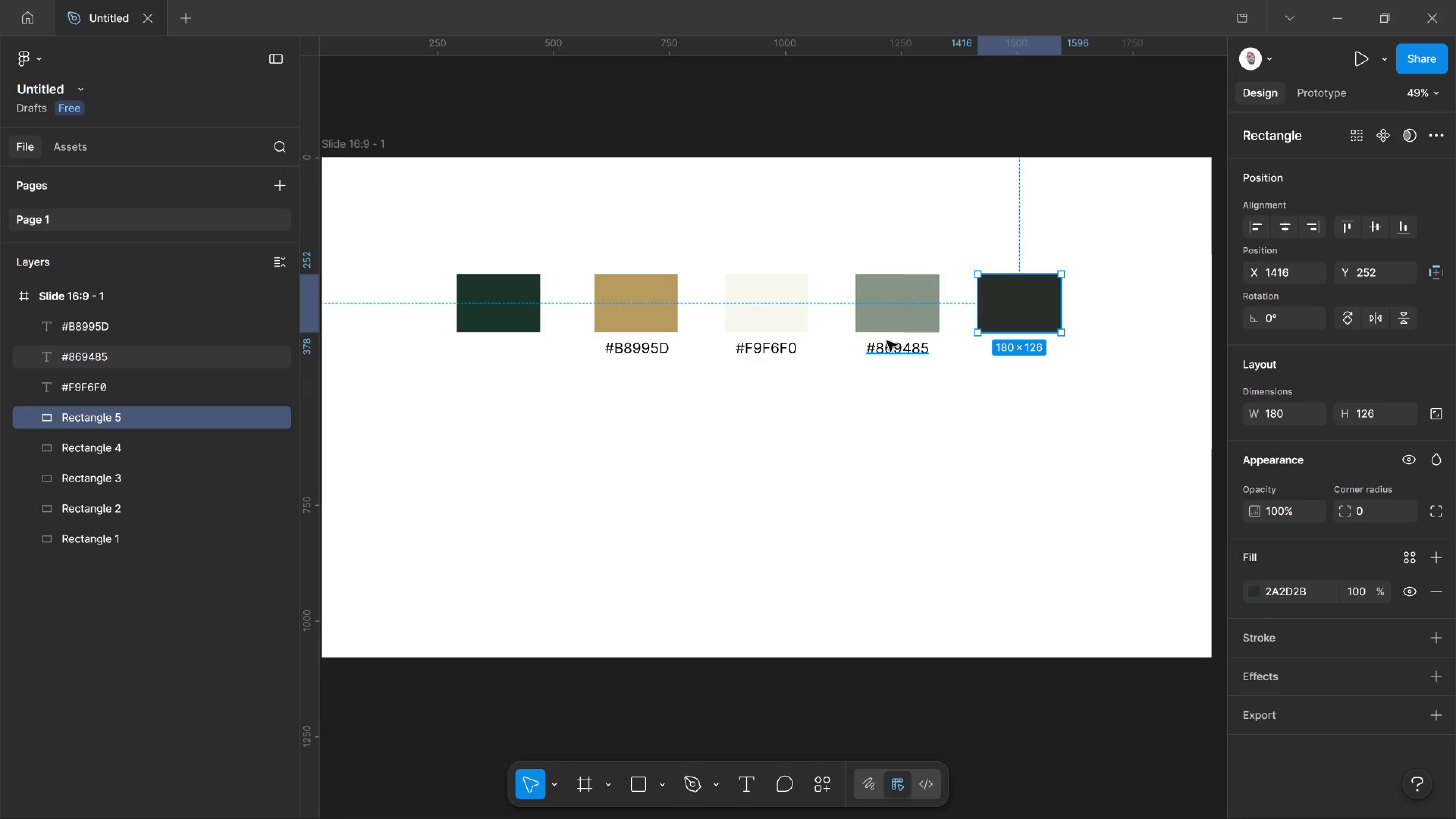 
left_click([887, 341])
 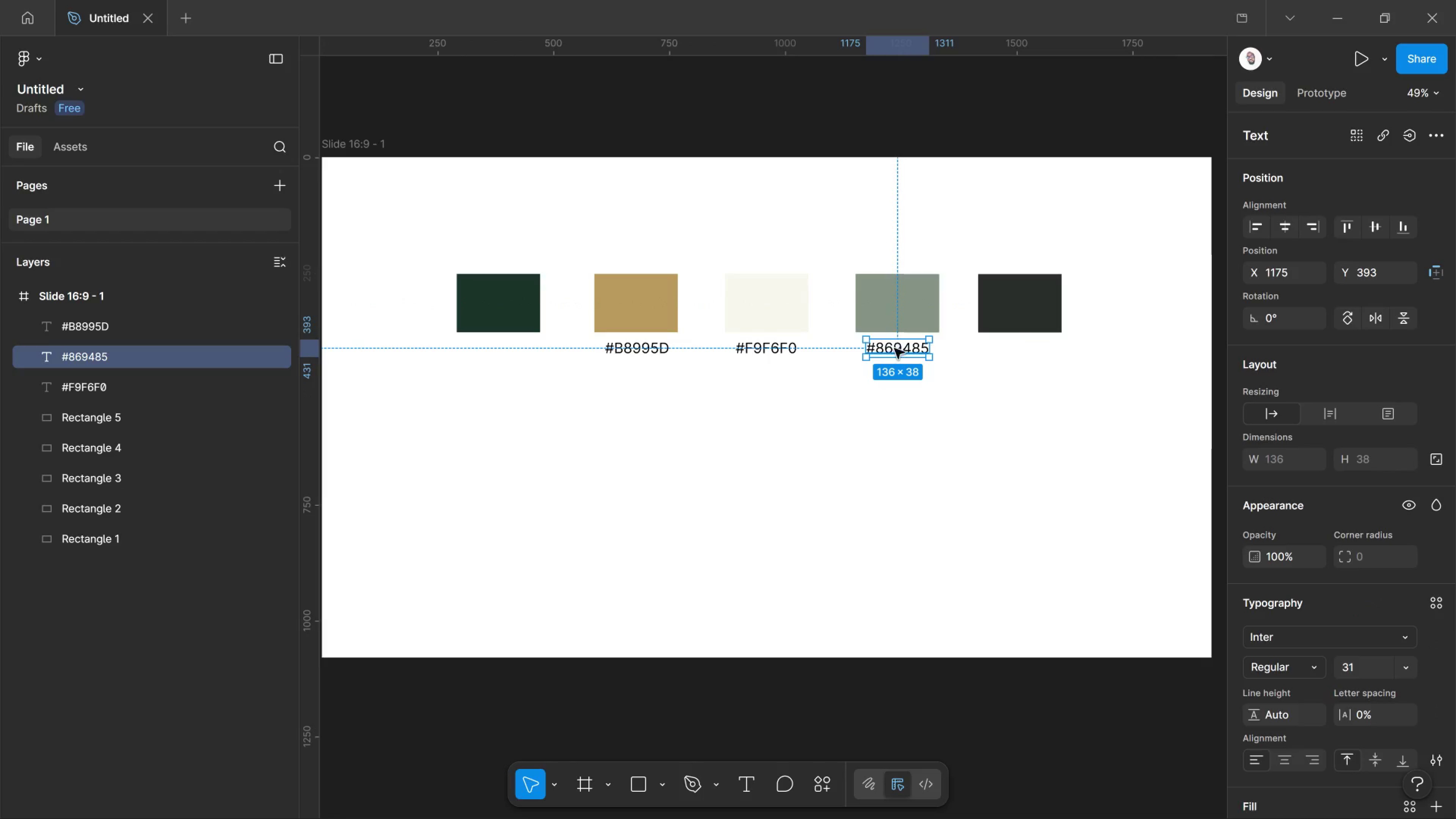 
hold_key(key=AltLeft, duration=2.46)
left_click_drag(start_coordinate=[894, 348], to_coordinate=[1013, 353])
 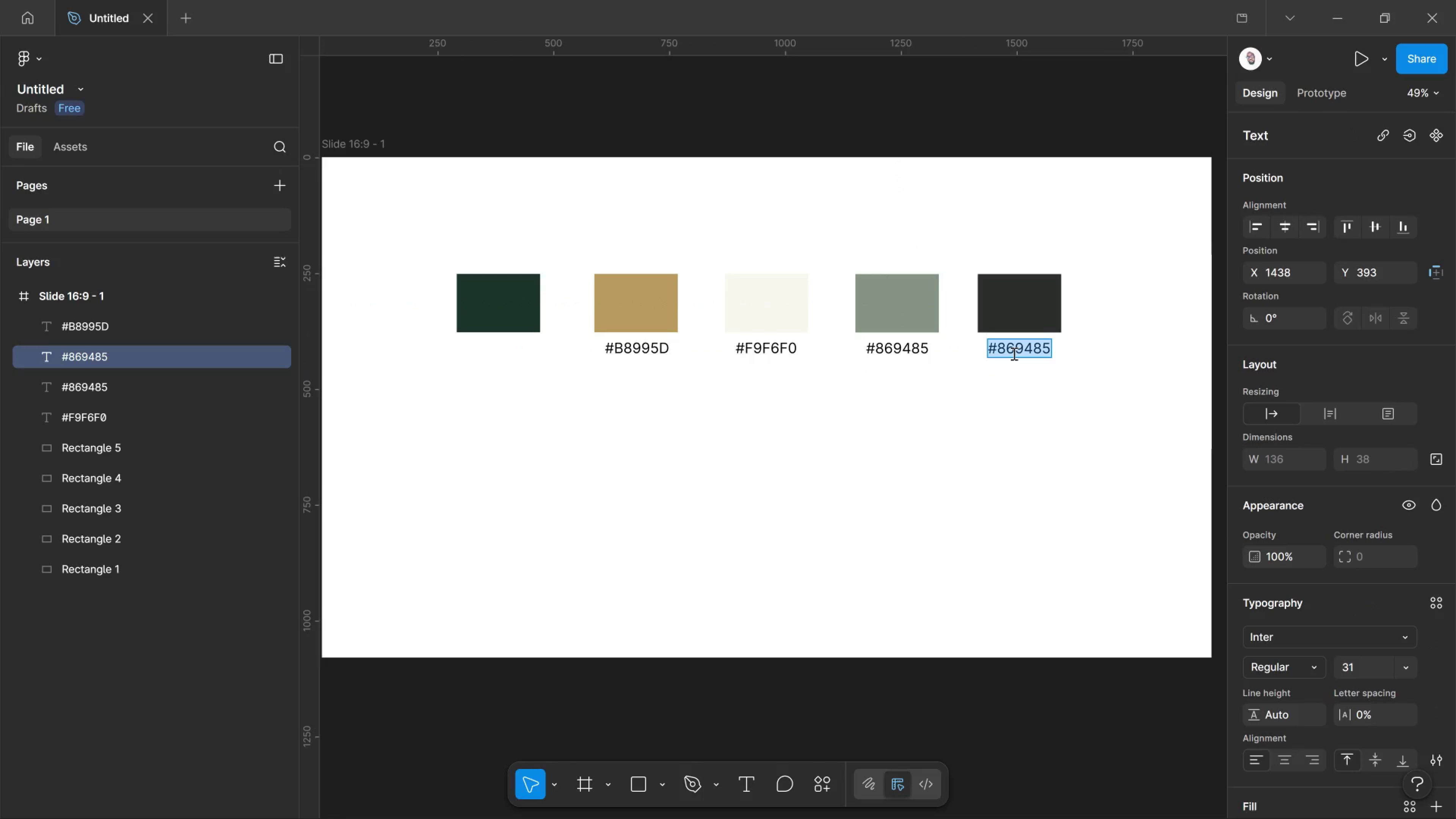 
hold_key(key=ShiftLeft, duration=1.69)
 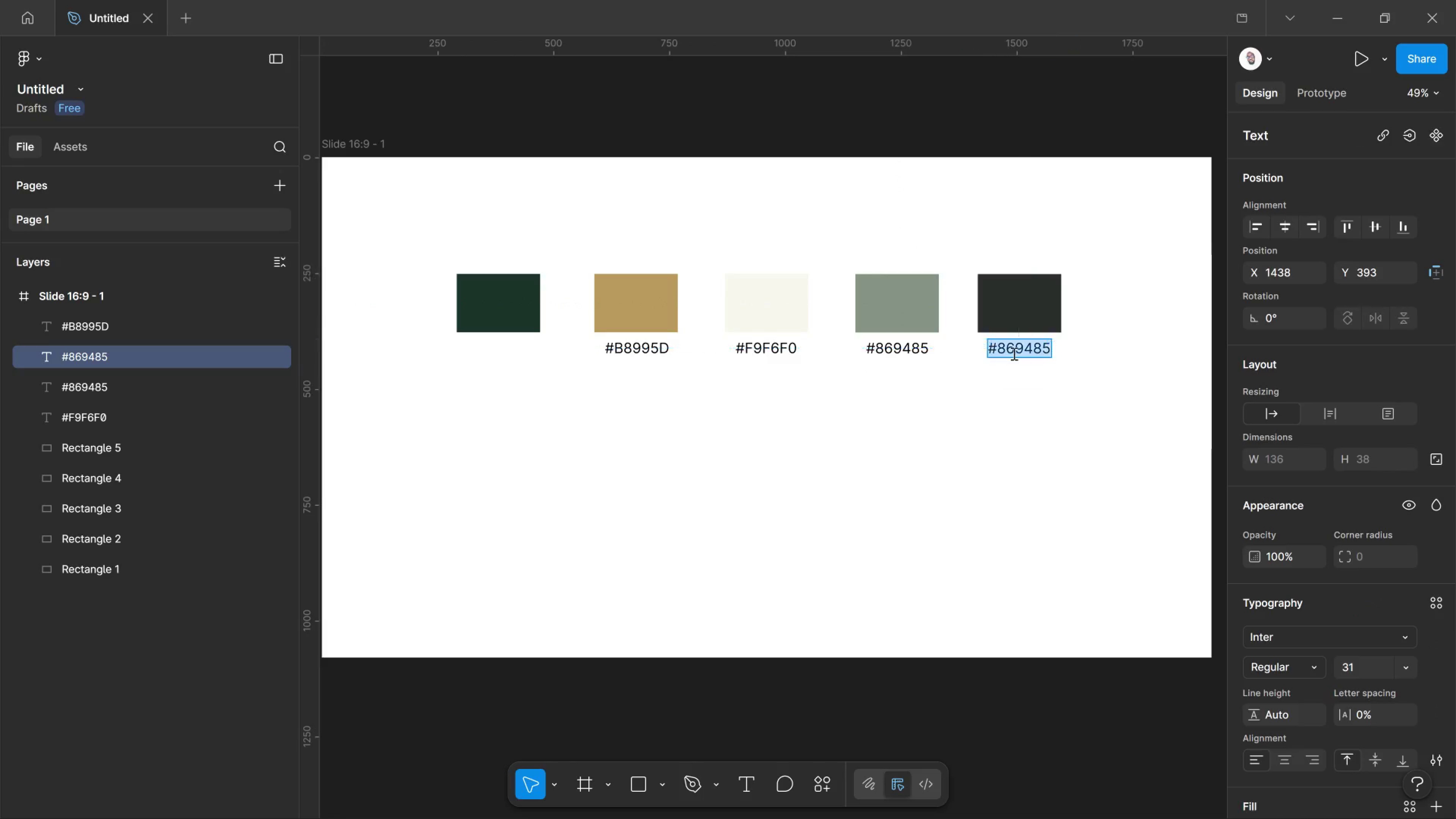 
double_click([1013, 353])
 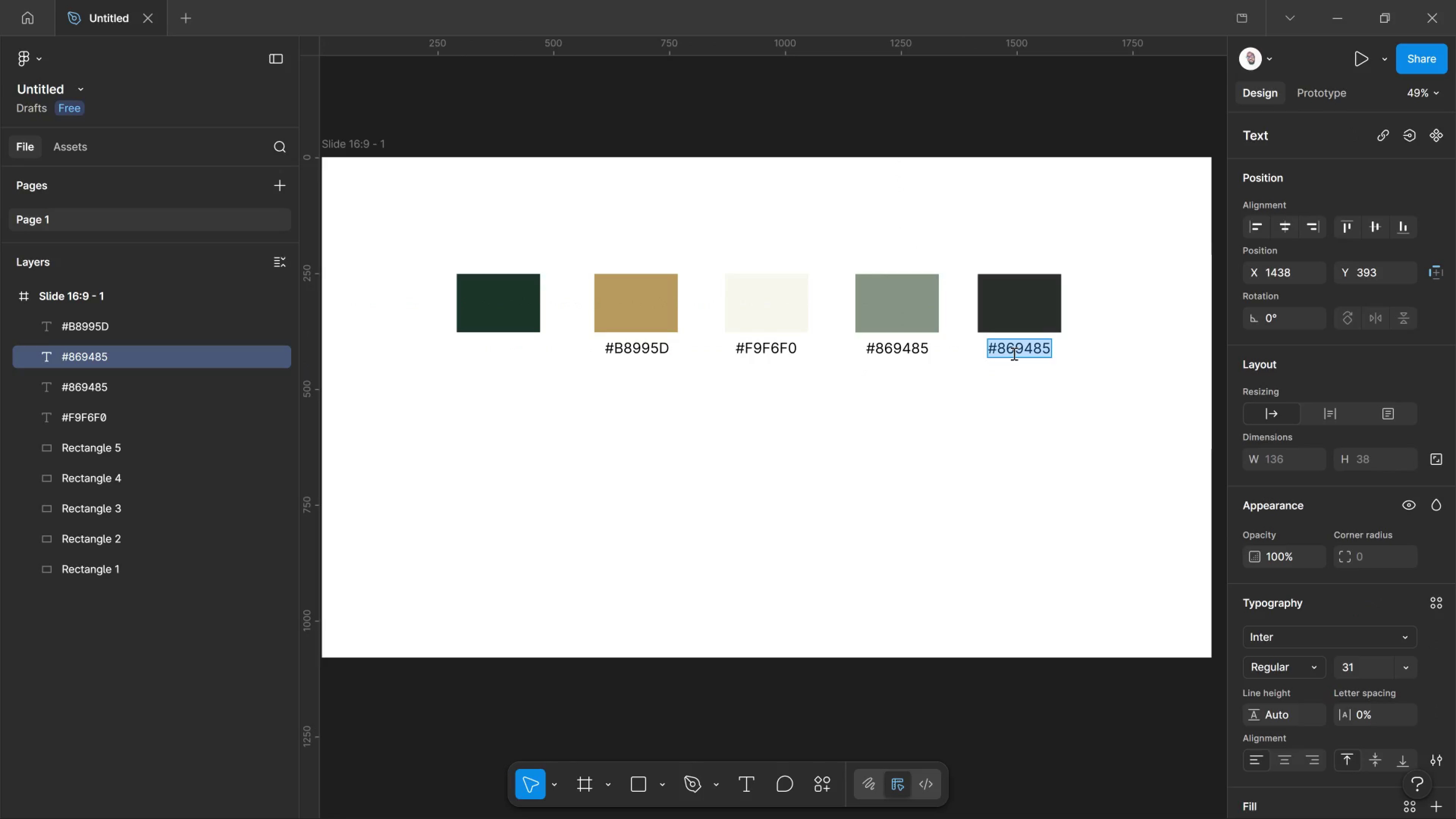 
triple_click([1013, 353])
 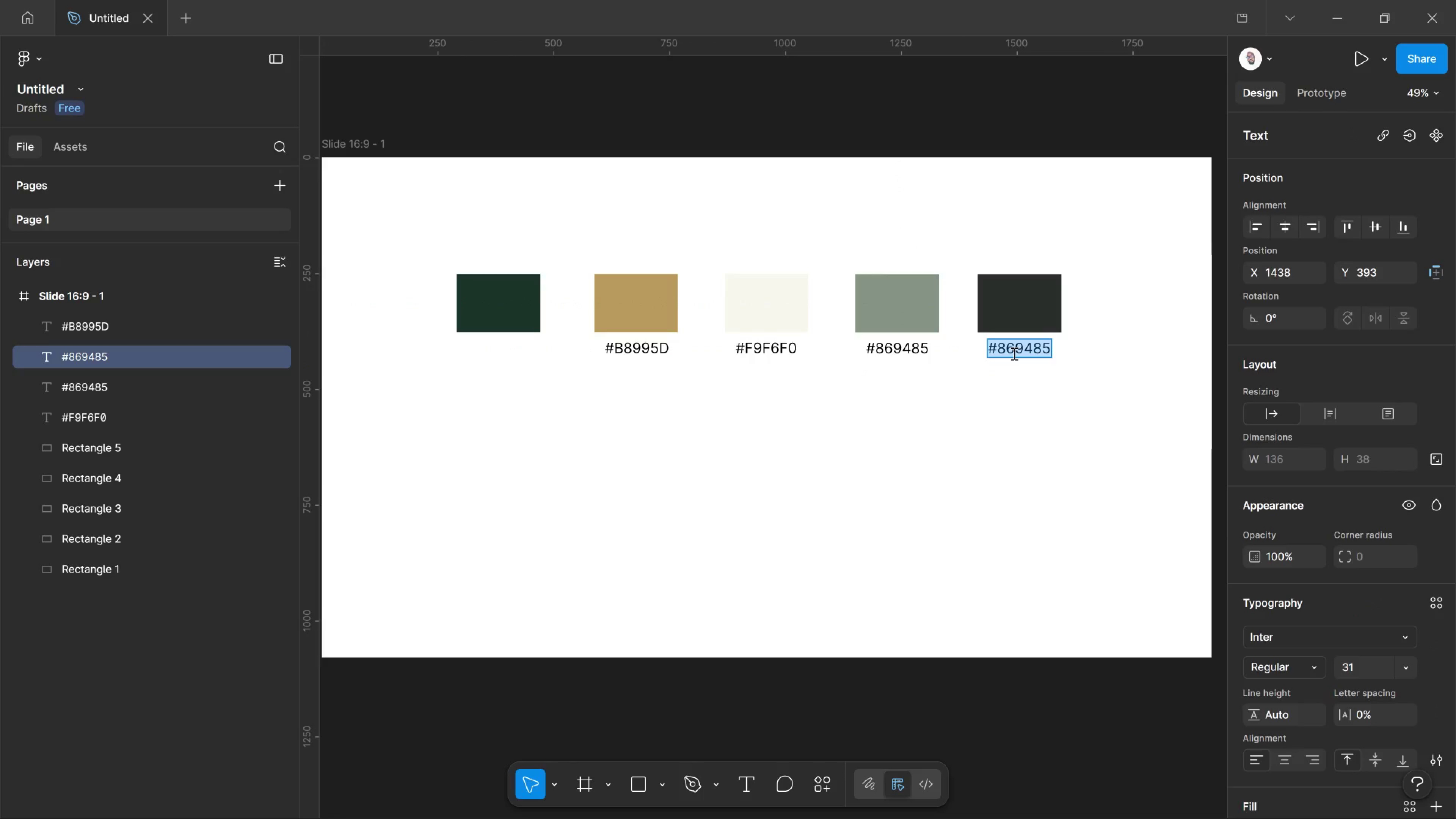 
key(Control+V)
 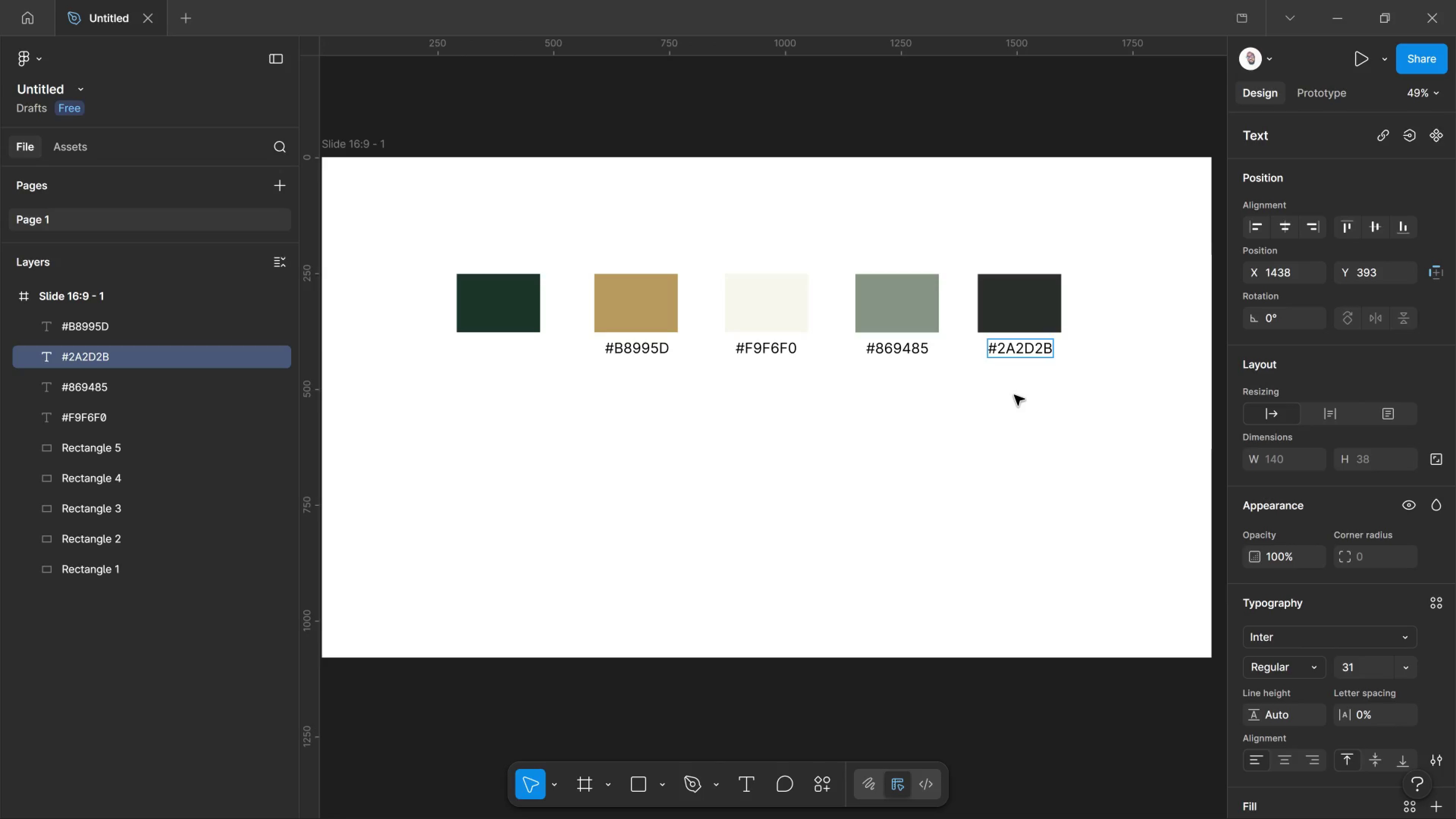 
left_click([1014, 395])
 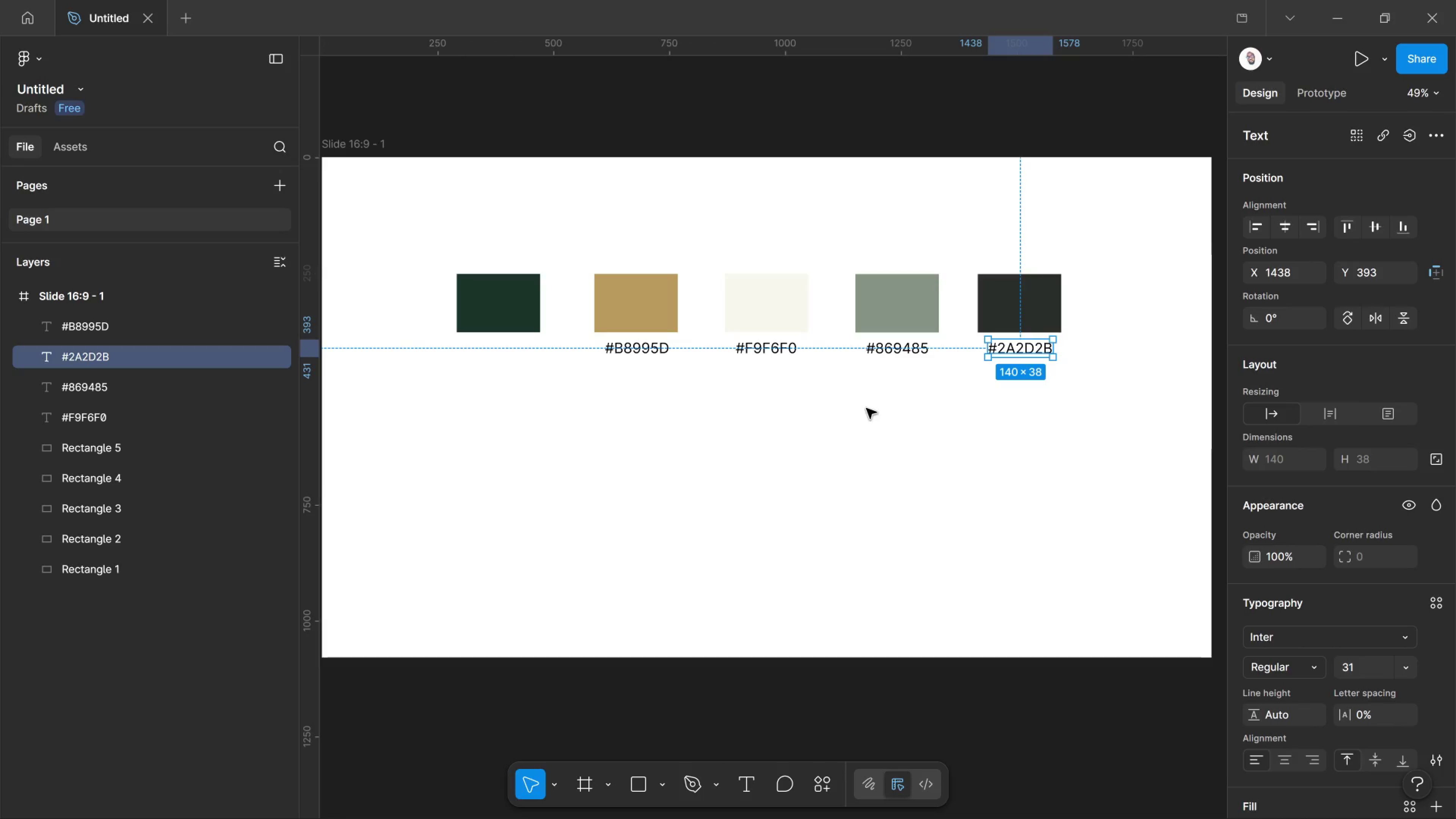 
key(Alt+AltLeft)
 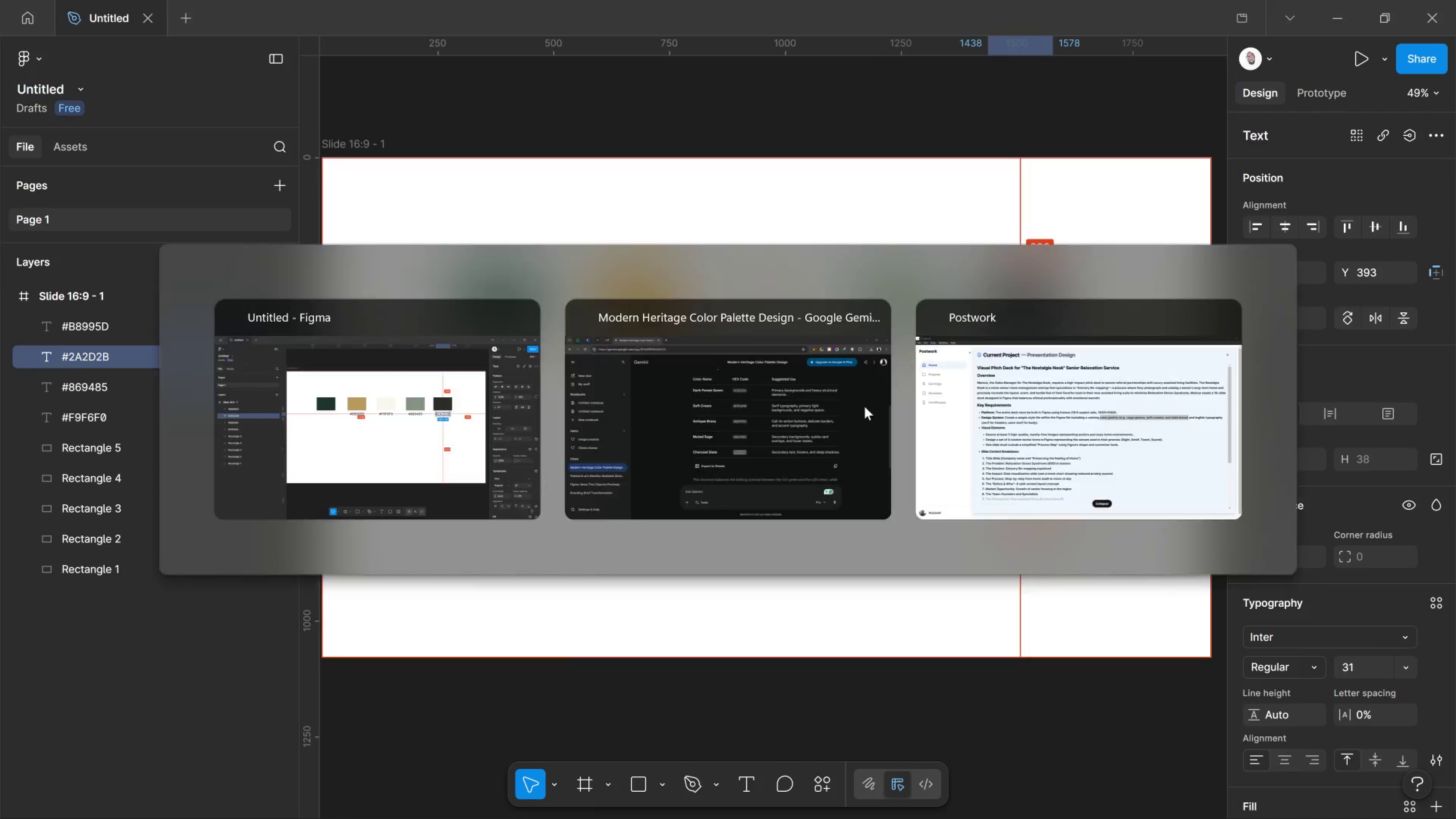 
key(Alt+Tab)
 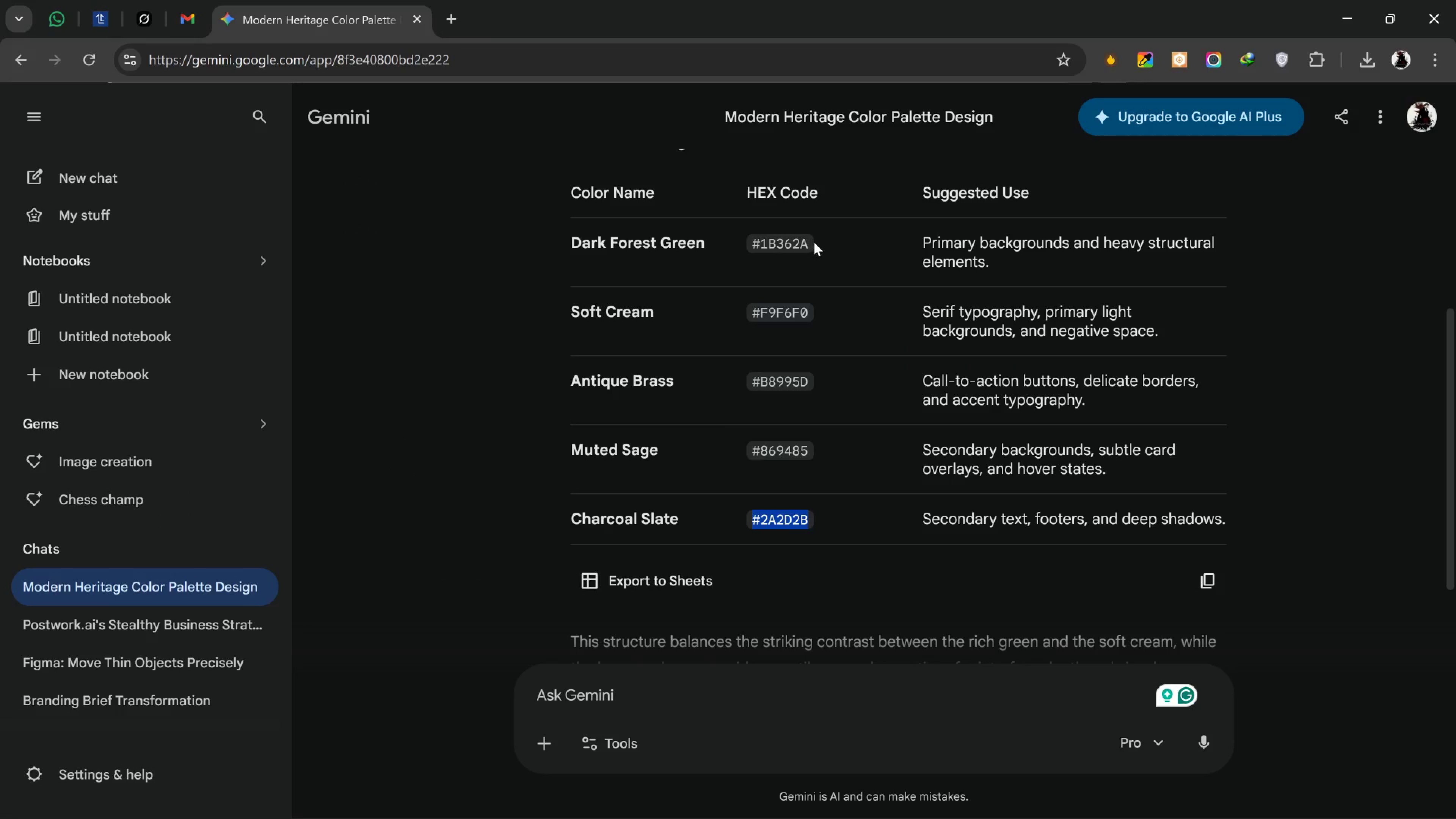 
left_click_drag(start_coordinate=[814, 242], to_coordinate=[717, 250])
 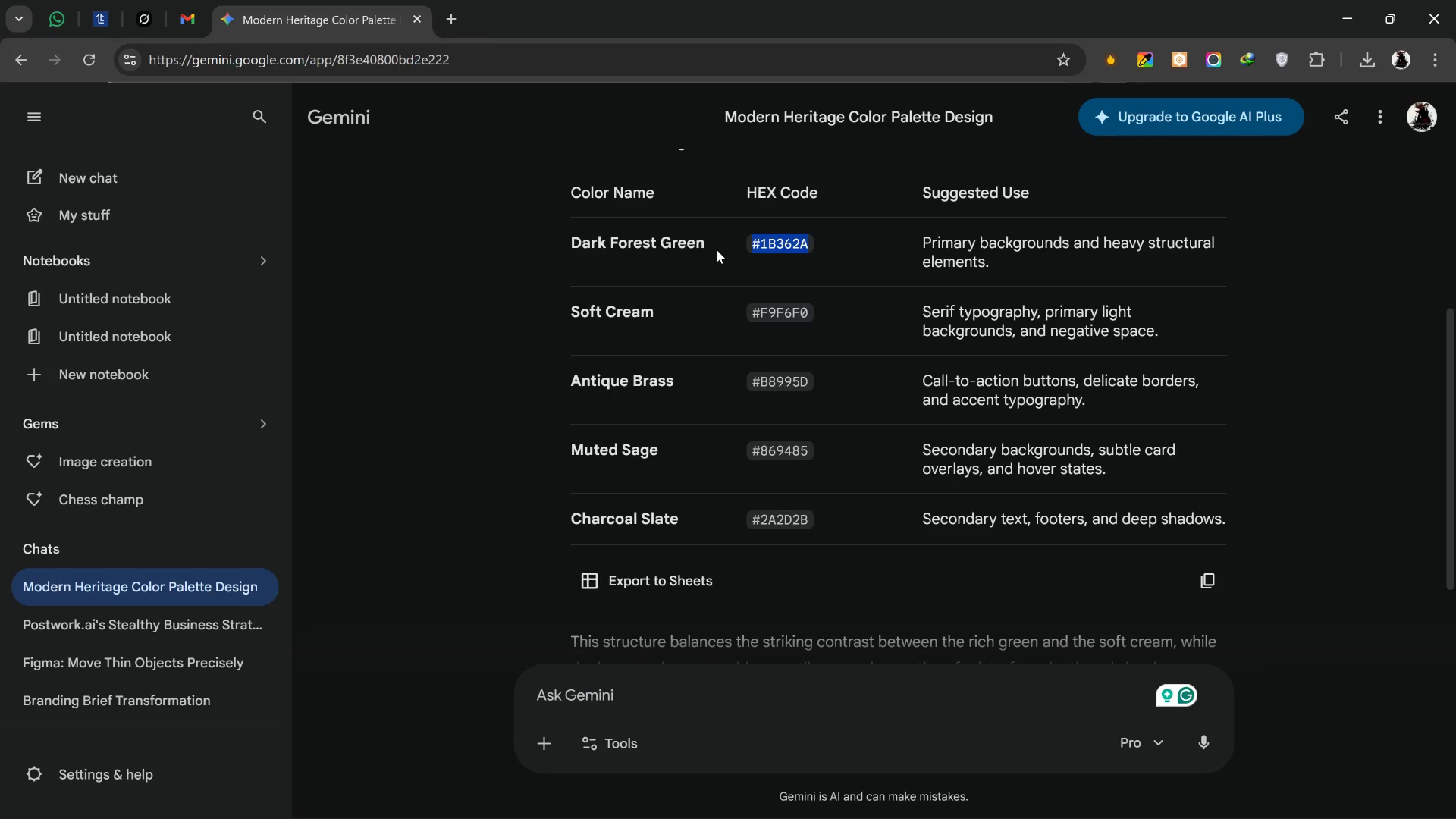 
key(Control+C)
 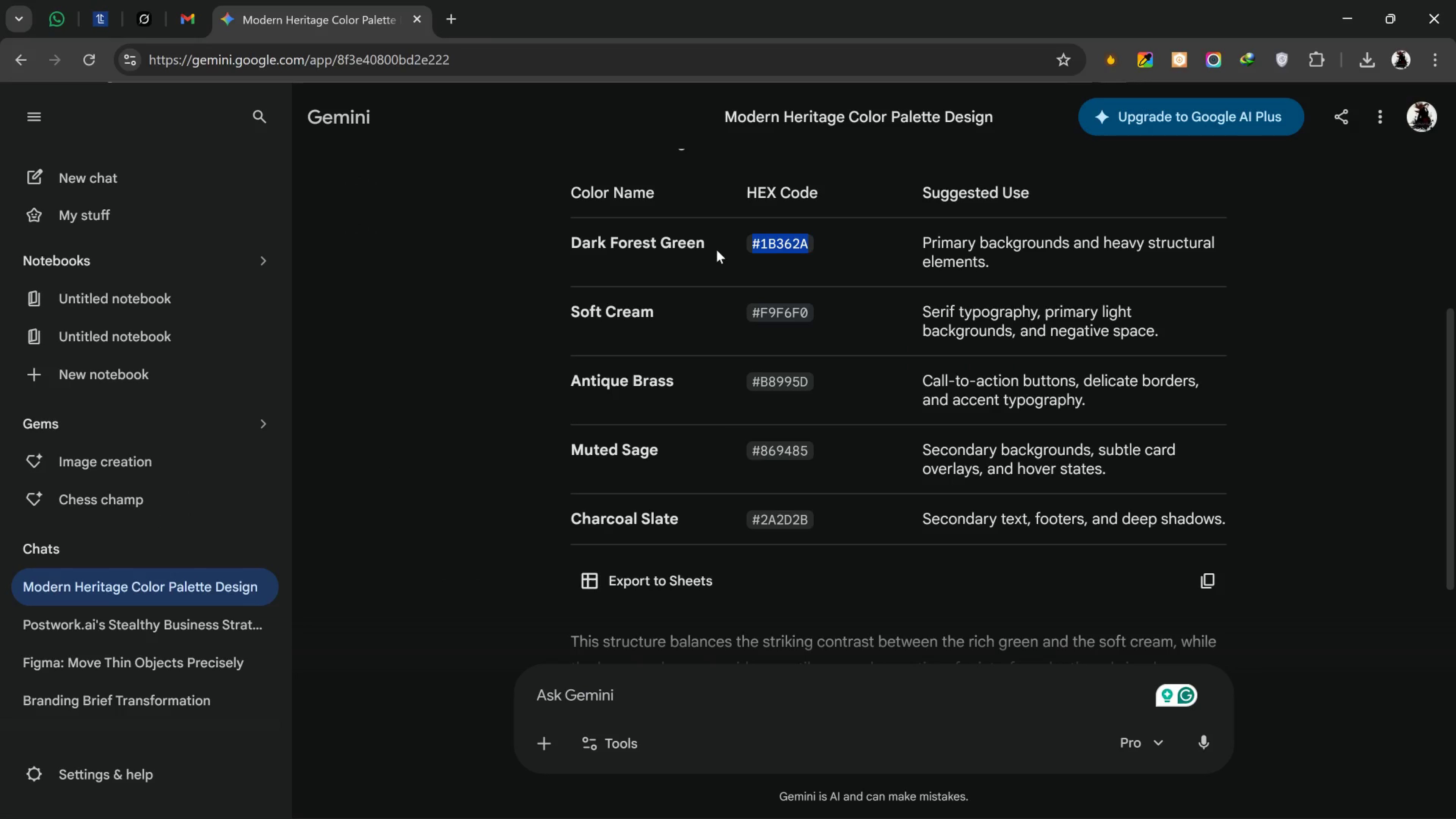 
key(Alt+Tab)
 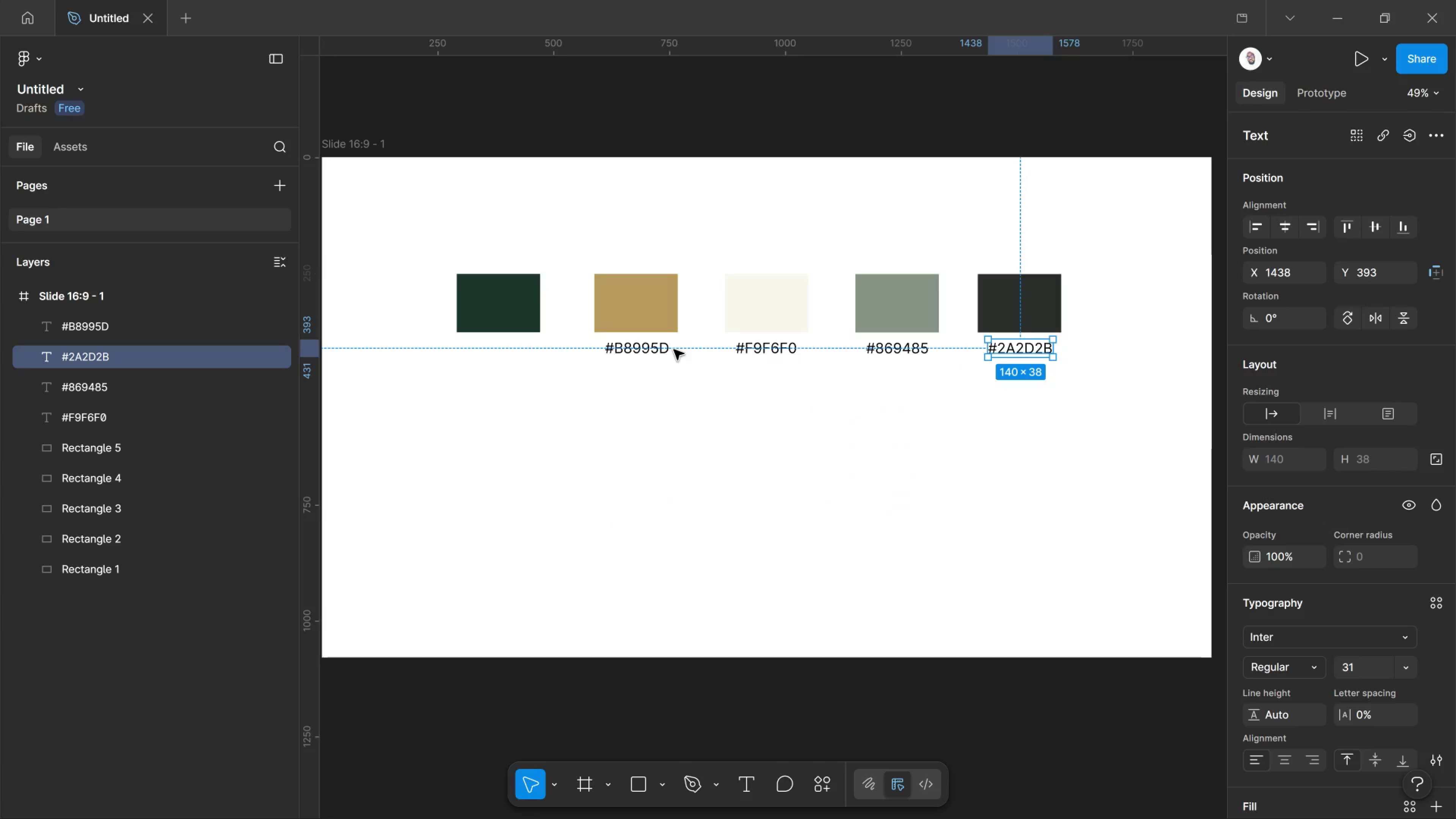 
left_click_drag(start_coordinate=[653, 344], to_coordinate=[655, 346])
 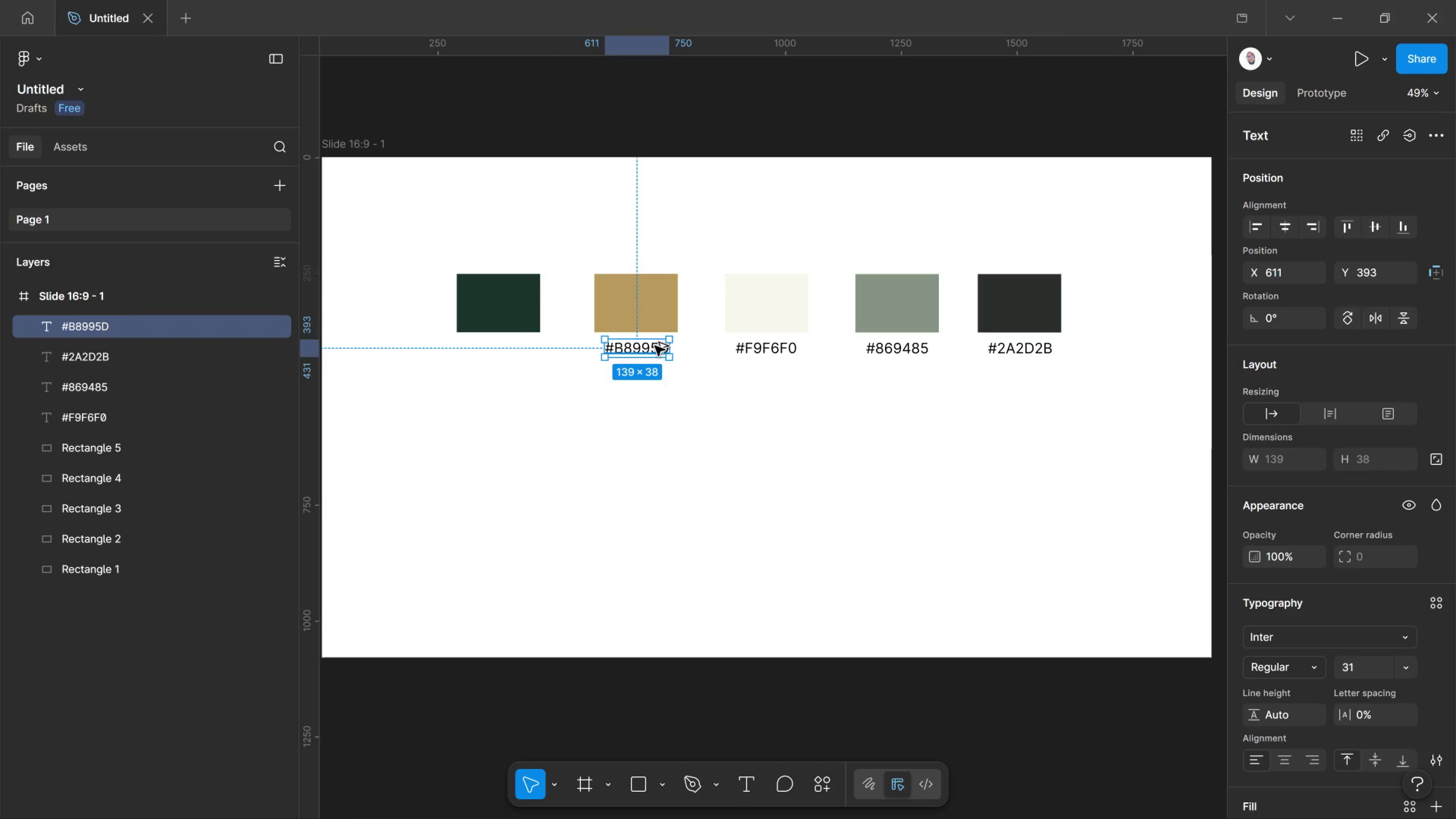 
hold_key(key=AltLeft, duration=3.36)
left_click_drag(start_coordinate=[655, 346], to_coordinate=[517, 367])
 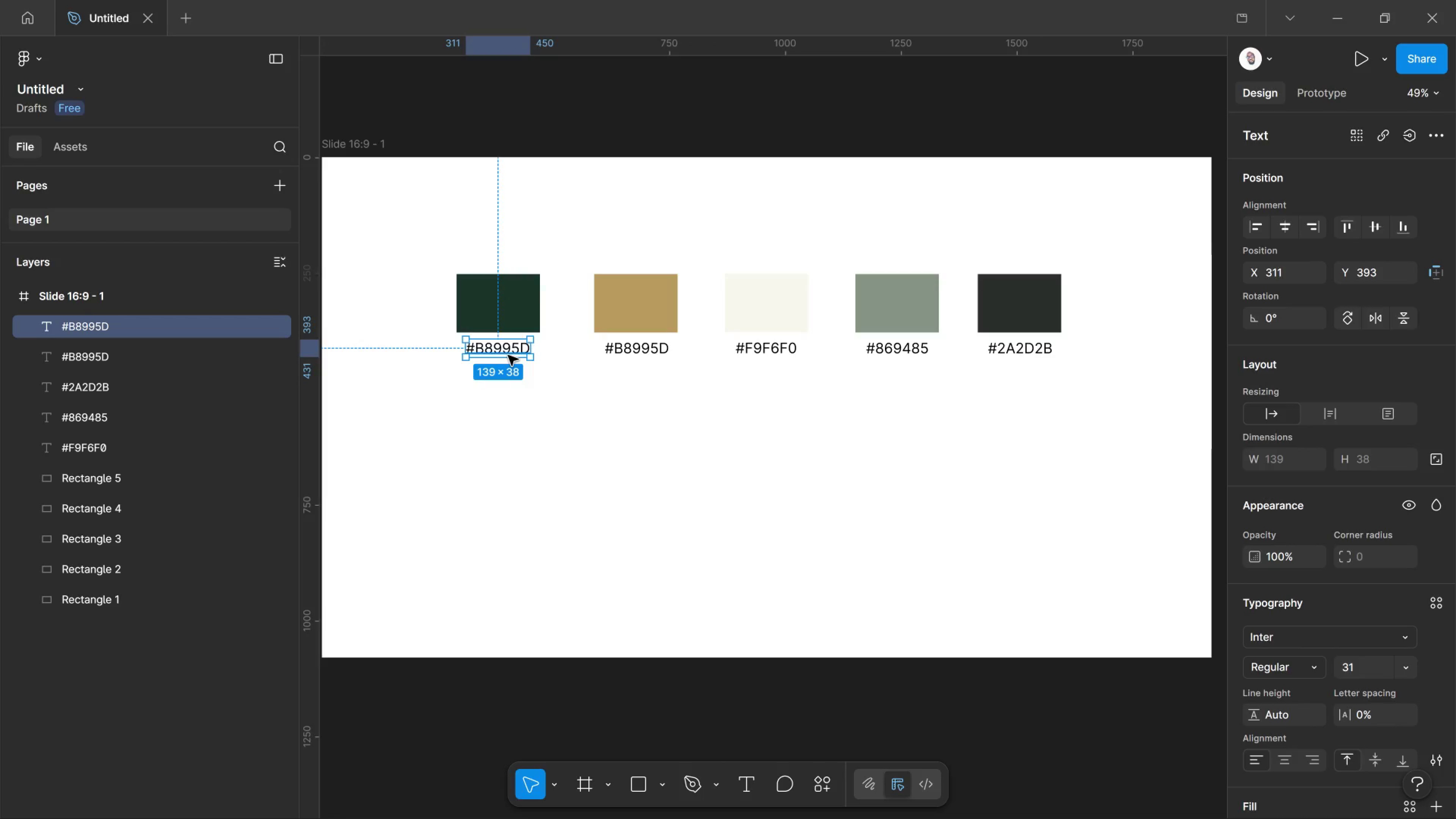 
hold_key(key=ShiftLeft, duration=2.56)
 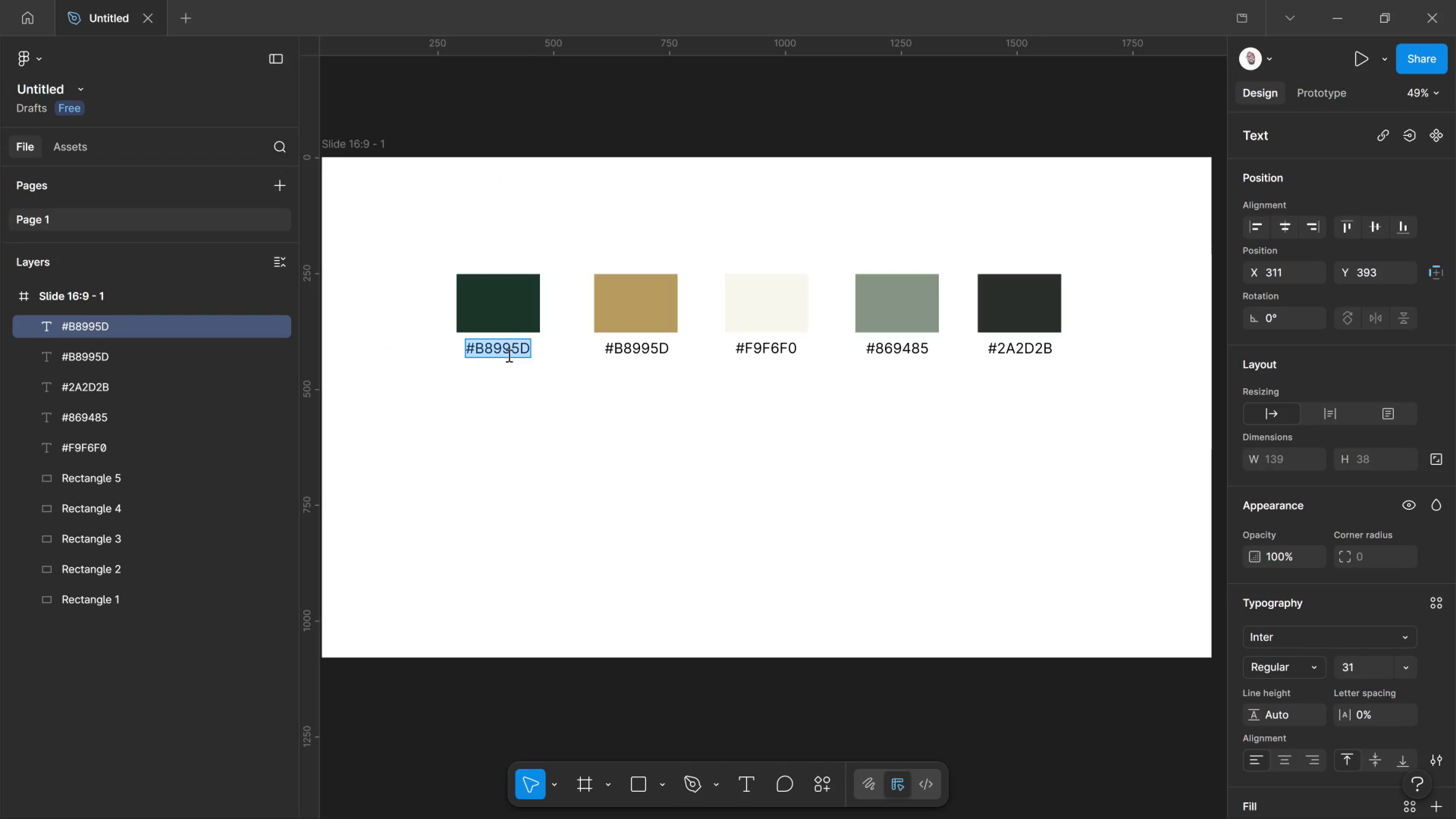 
double_click([508, 355])
 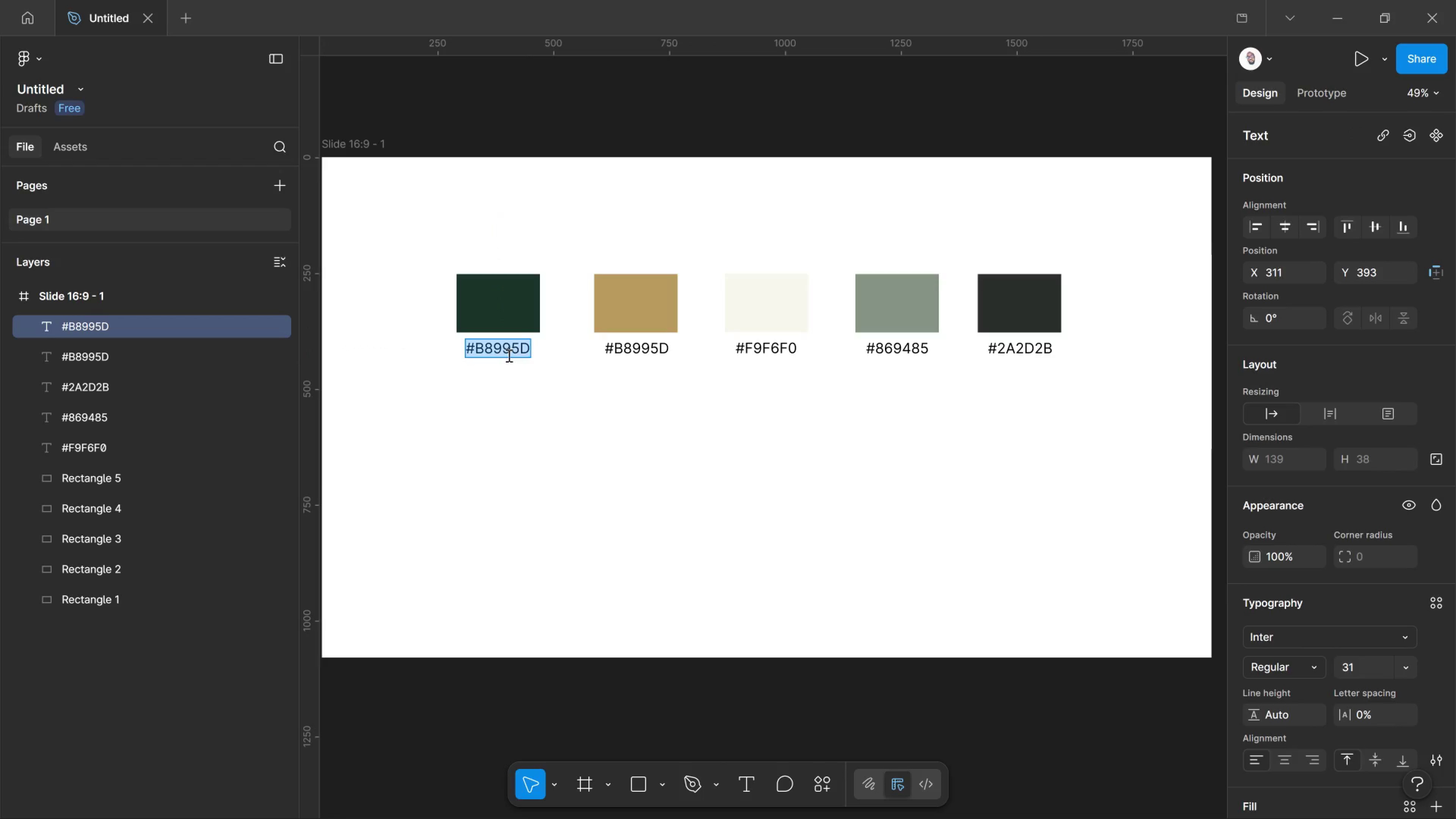 
key(Control+V)
 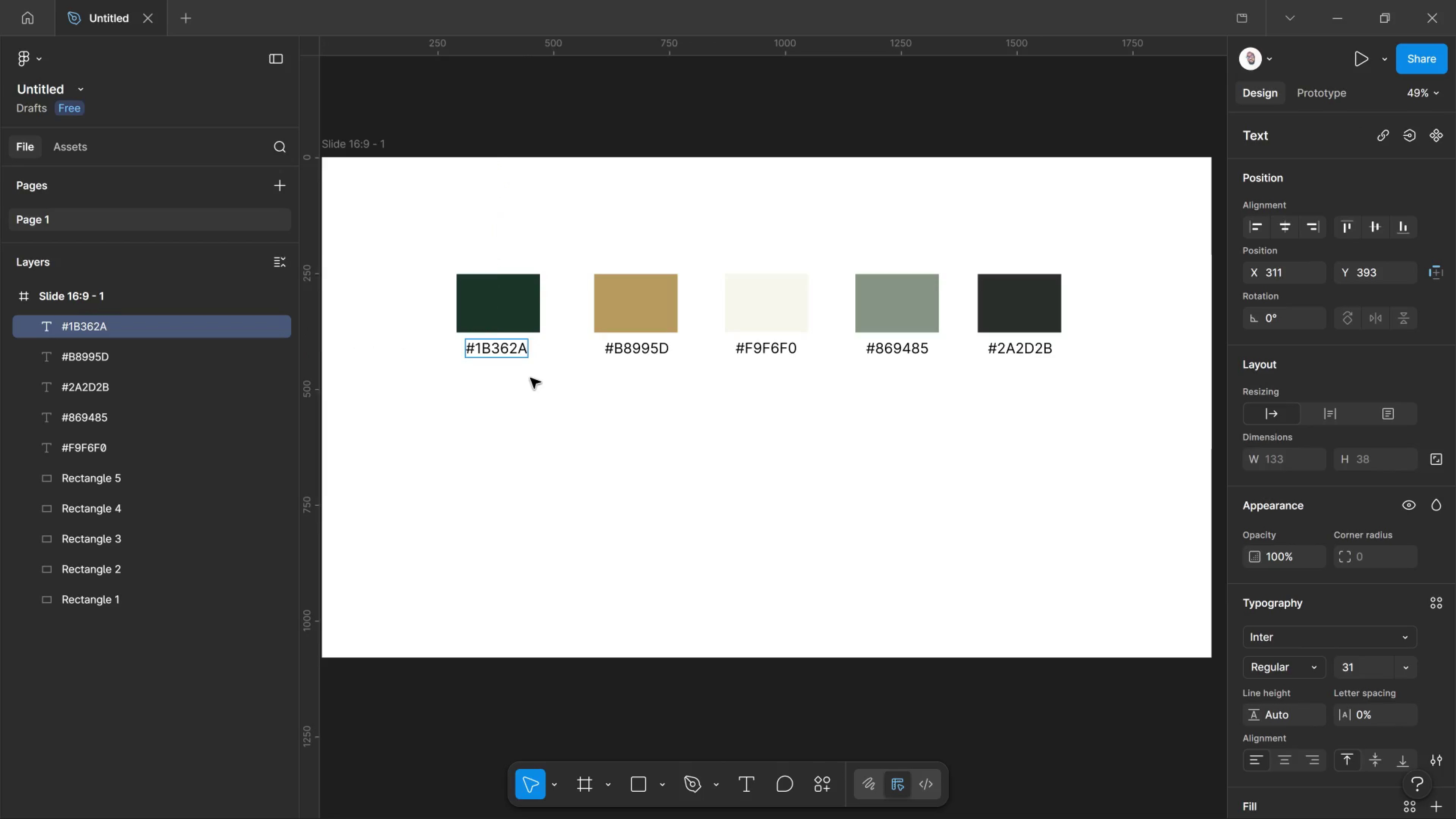 
left_click([530, 378])
 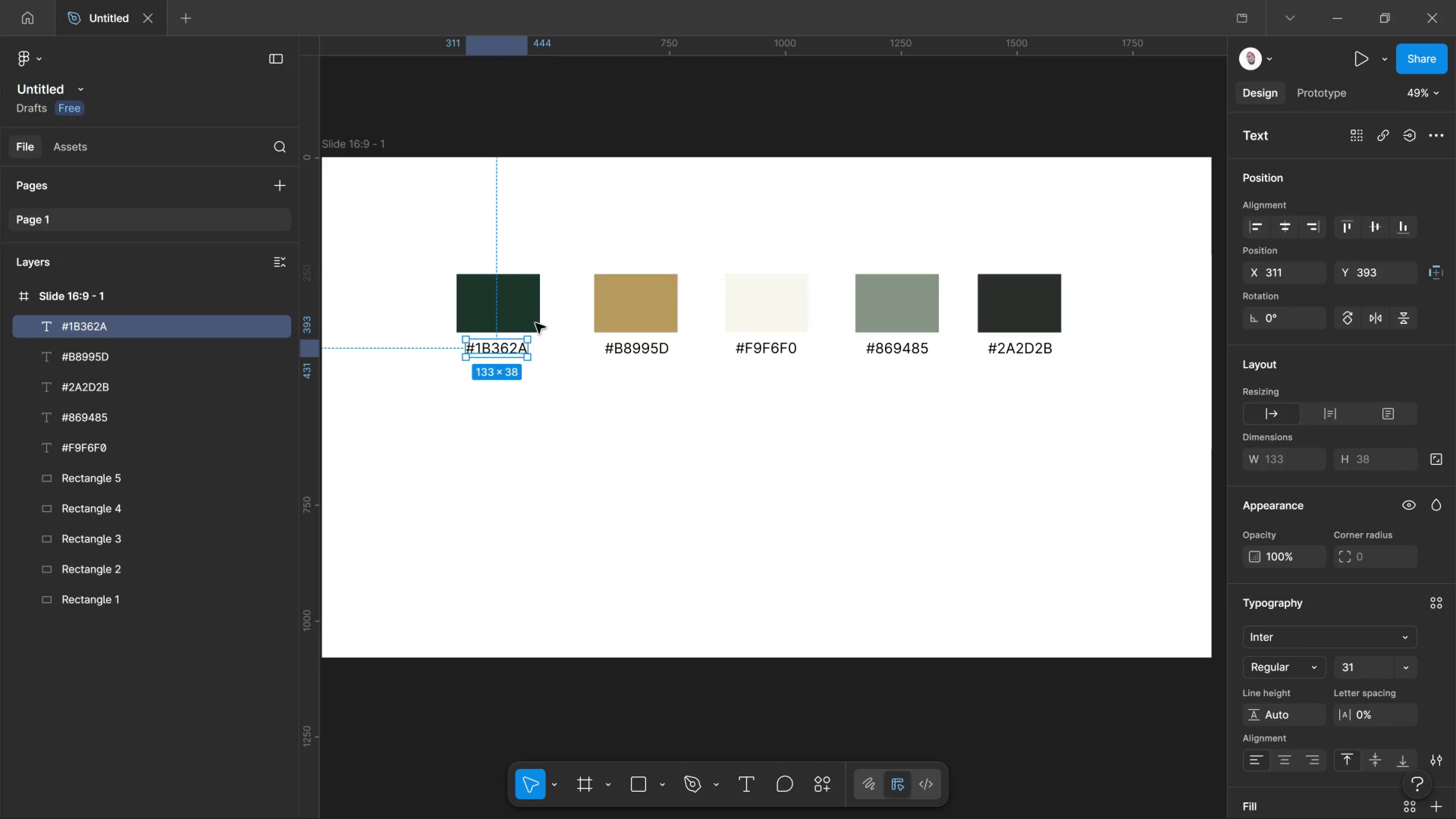 
scroll: coordinate [1294, 545], scroll_direction: down, amount: 7.0
 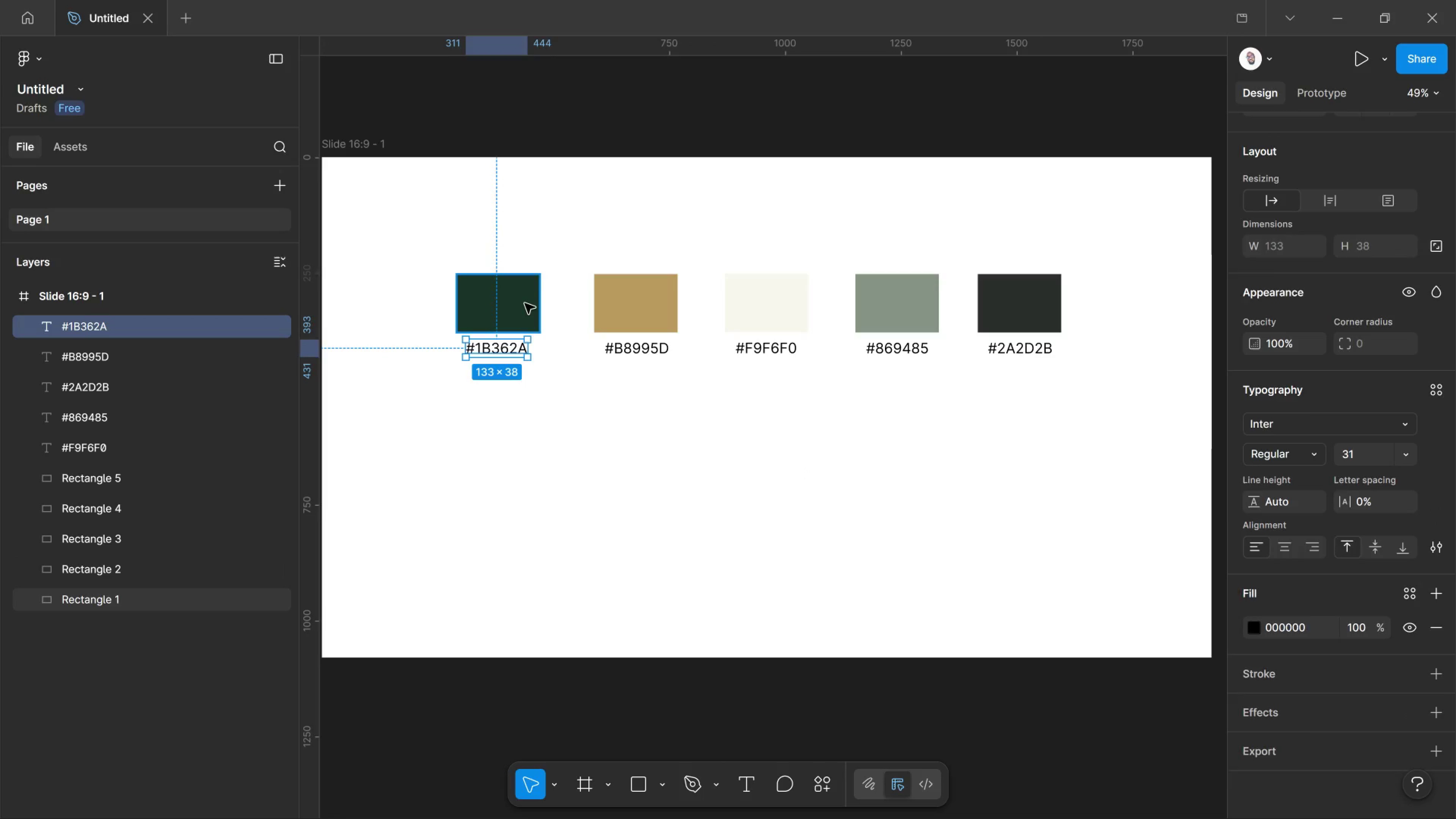 
left_click([525, 303])
 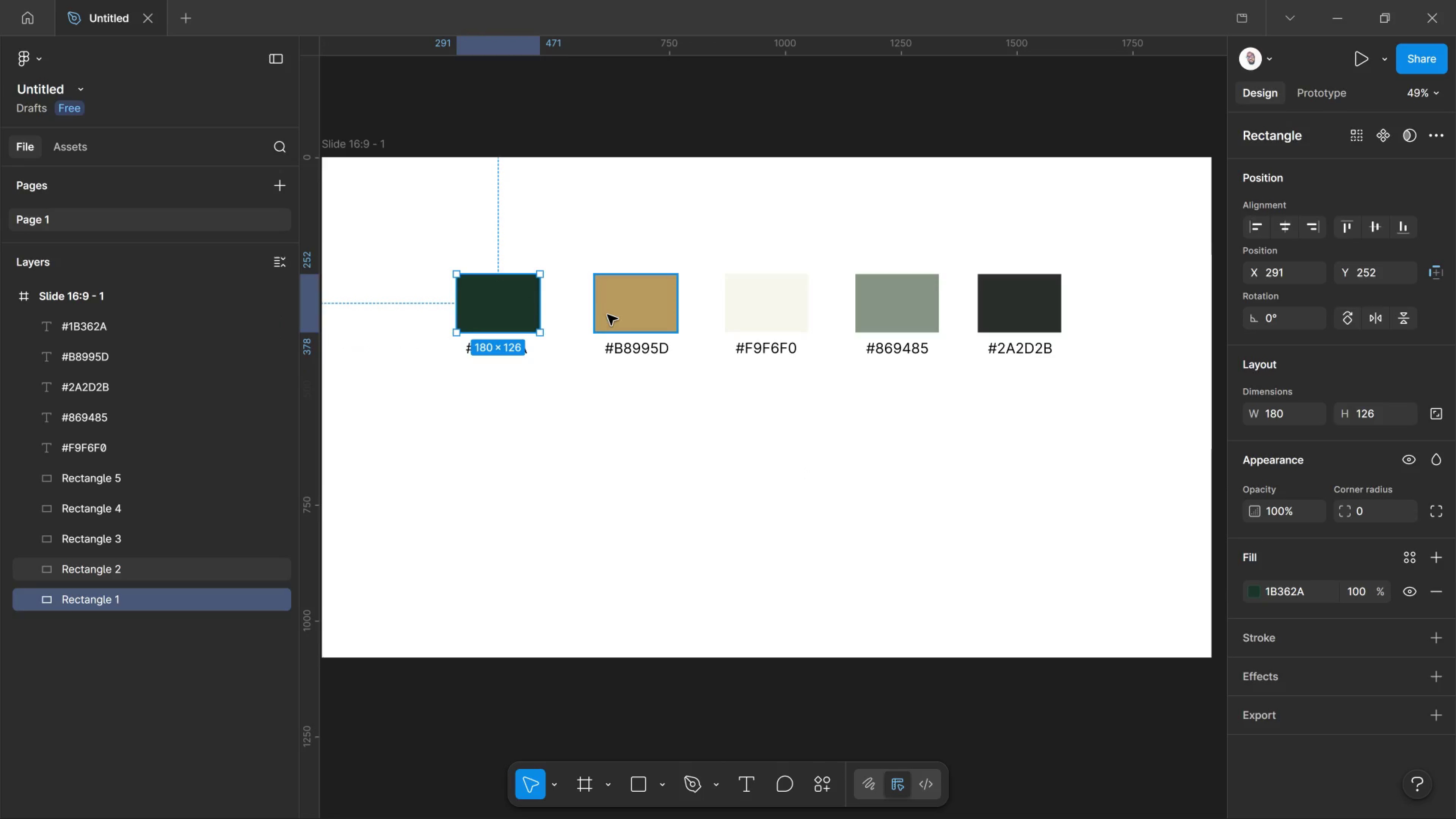 
left_click([607, 313])
 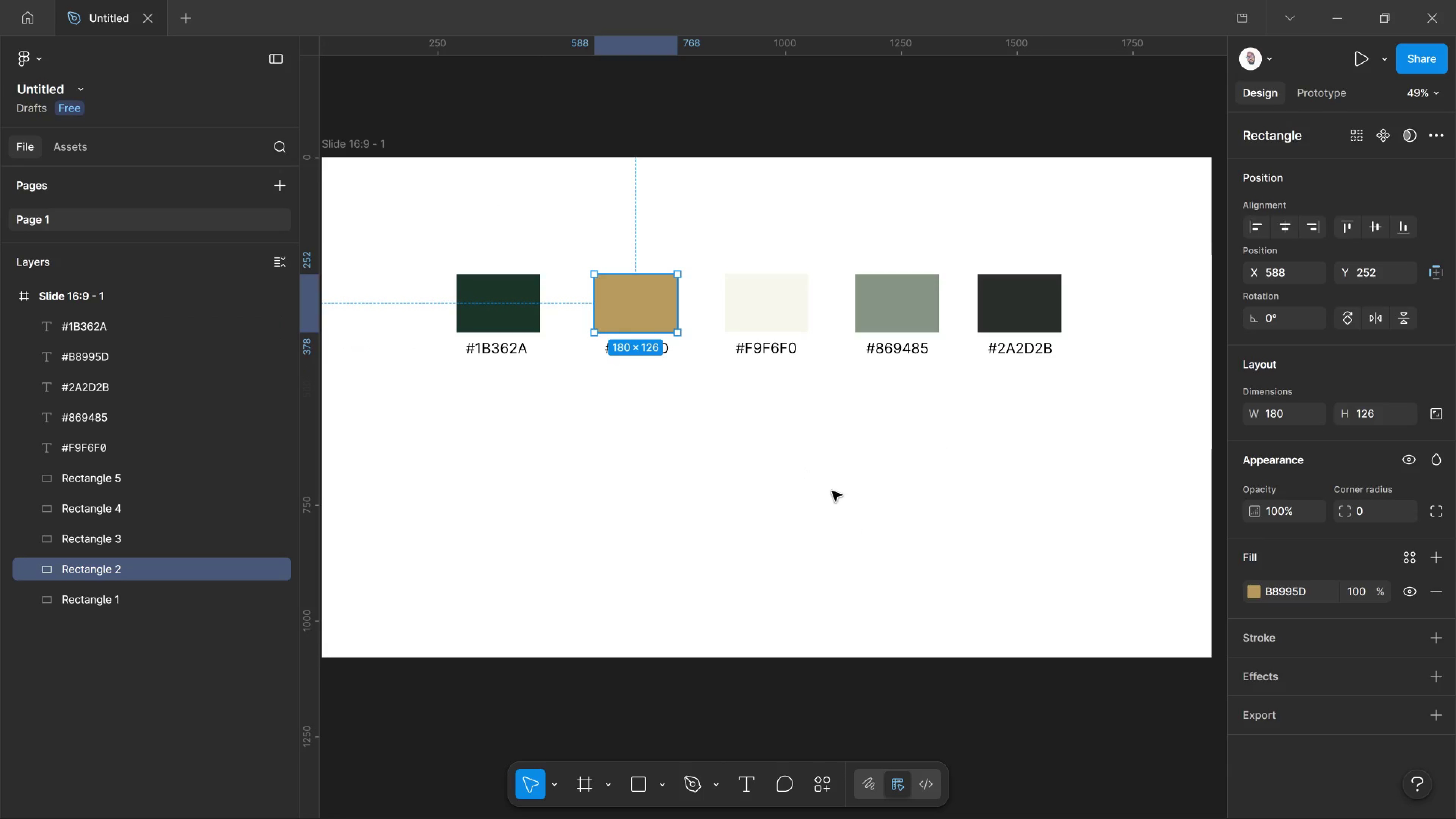 
left_click([832, 491])
 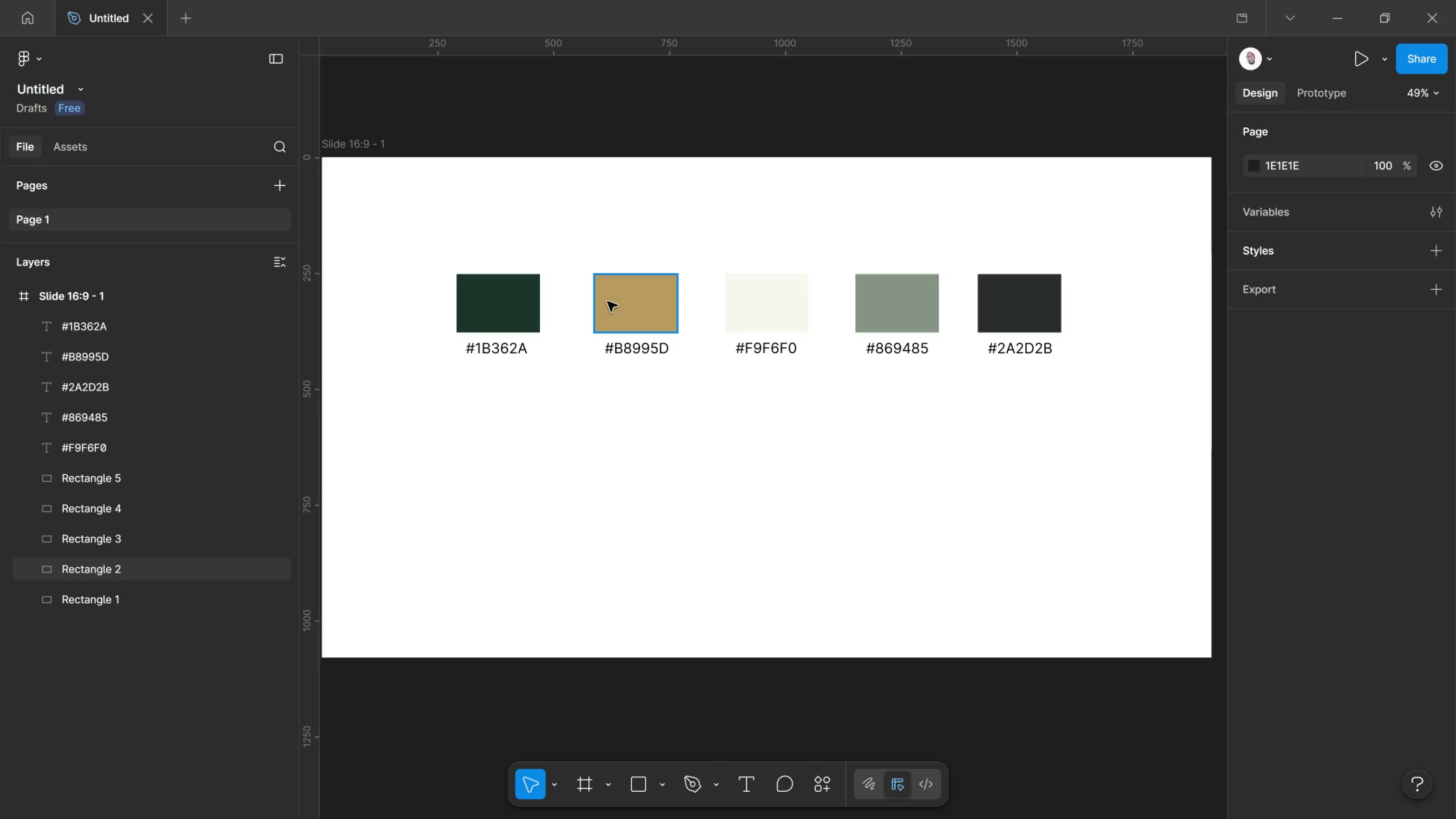 
left_click([607, 301])
 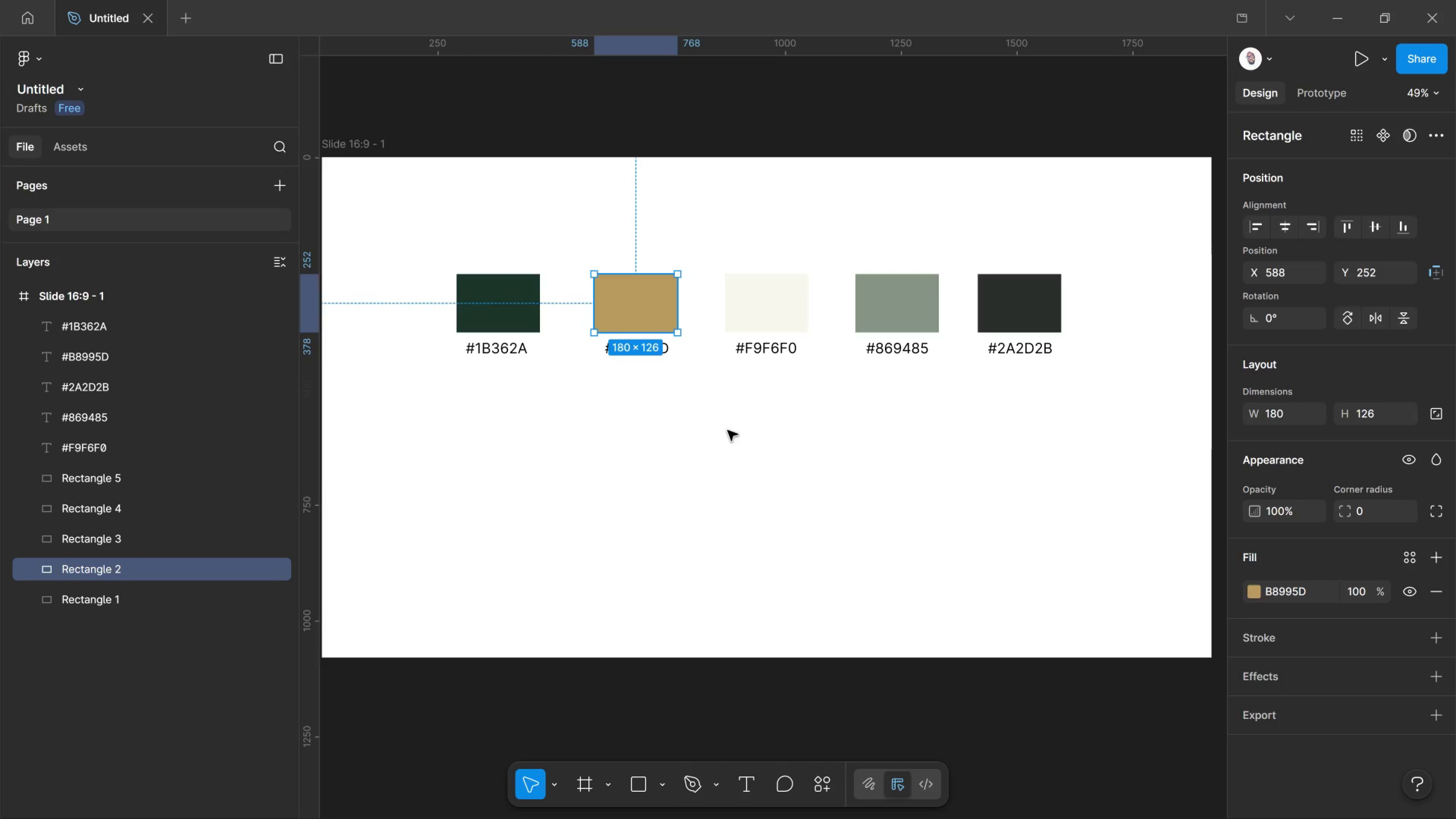 
hold_key(key=ControlLeft, duration=1.87)
scroll: coordinate [664, 349], scroll_direction: up, amount: 10.0
 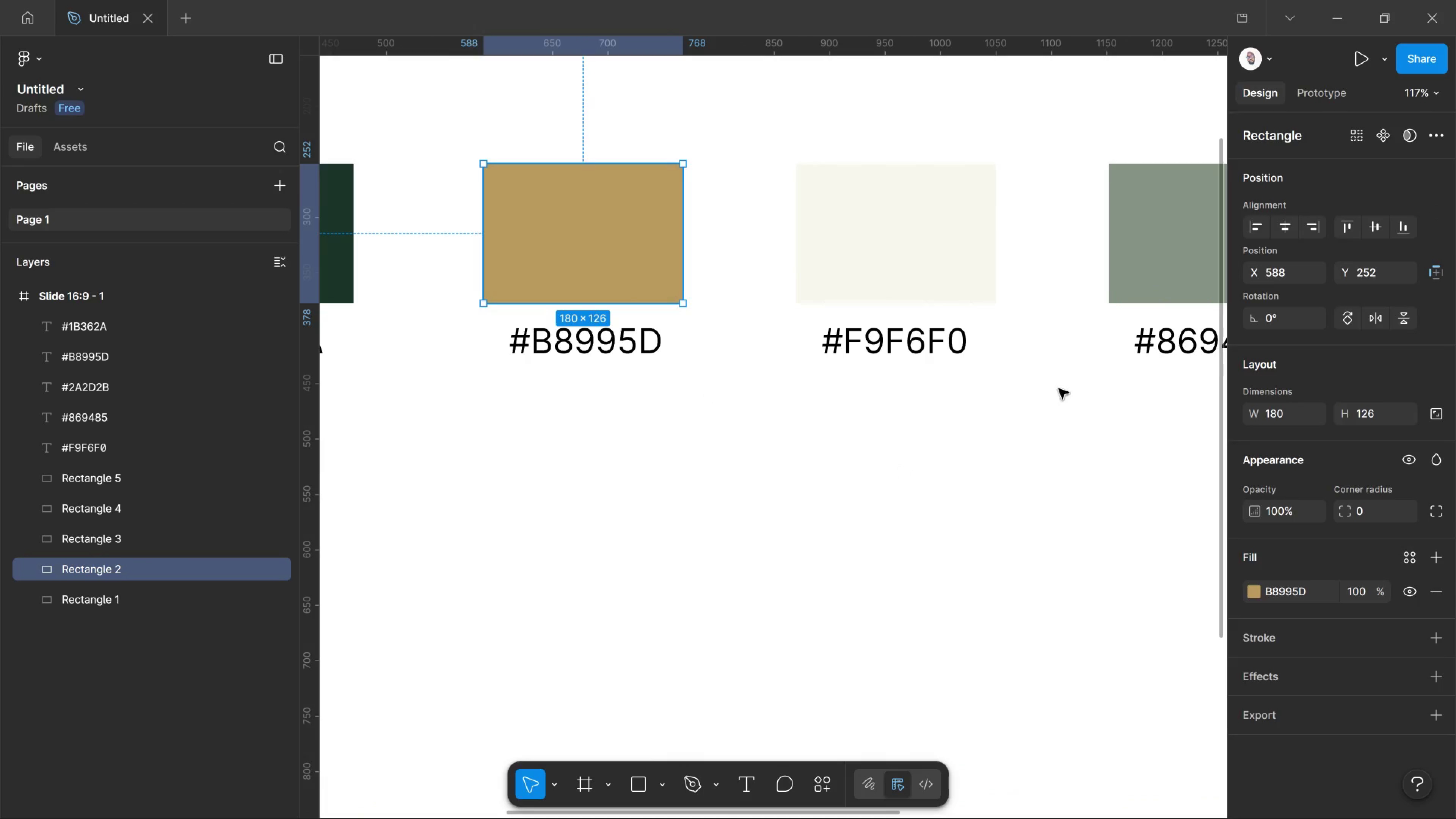 
left_click([957, 222])
 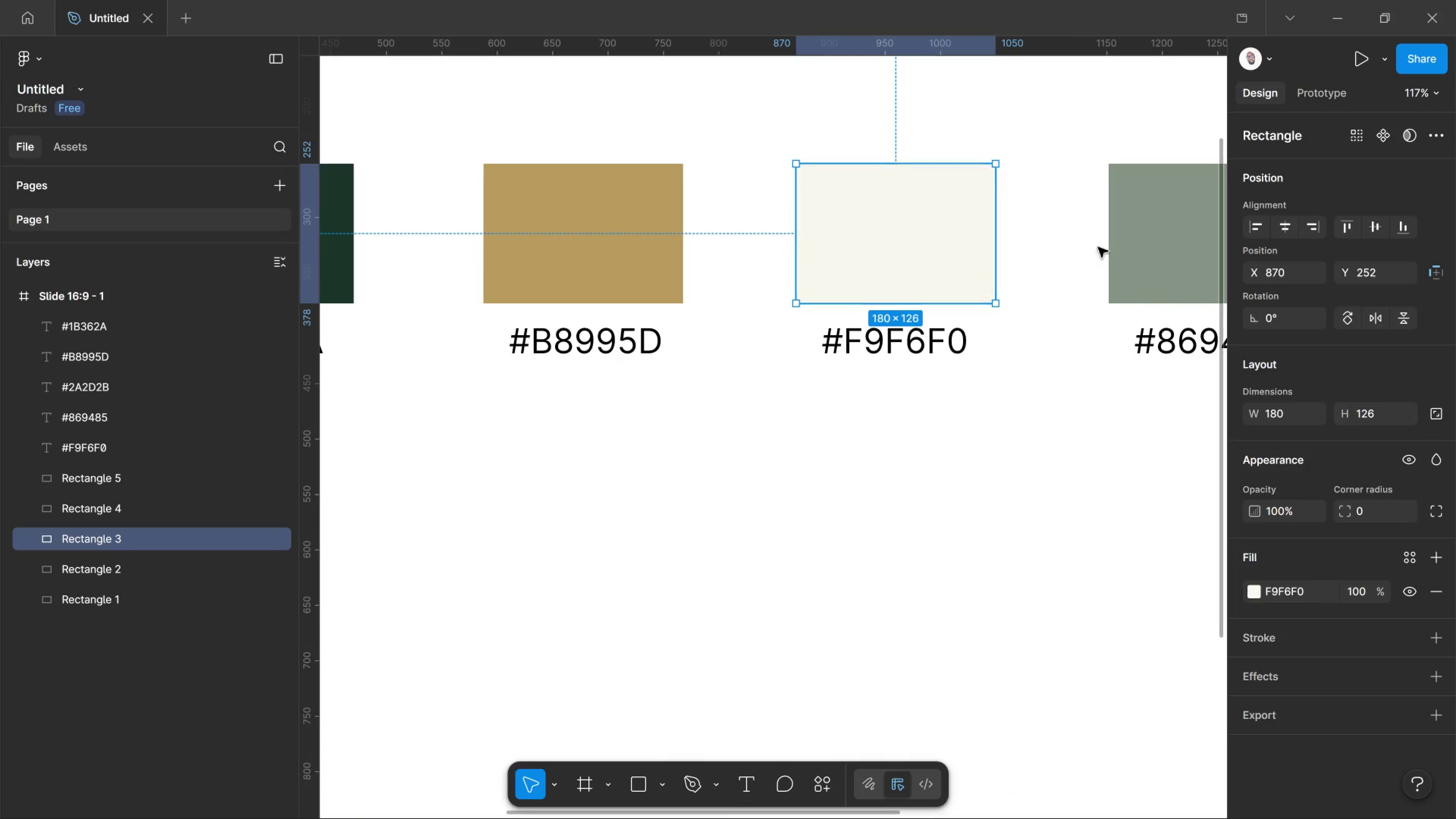 
left_click([1111, 247])
 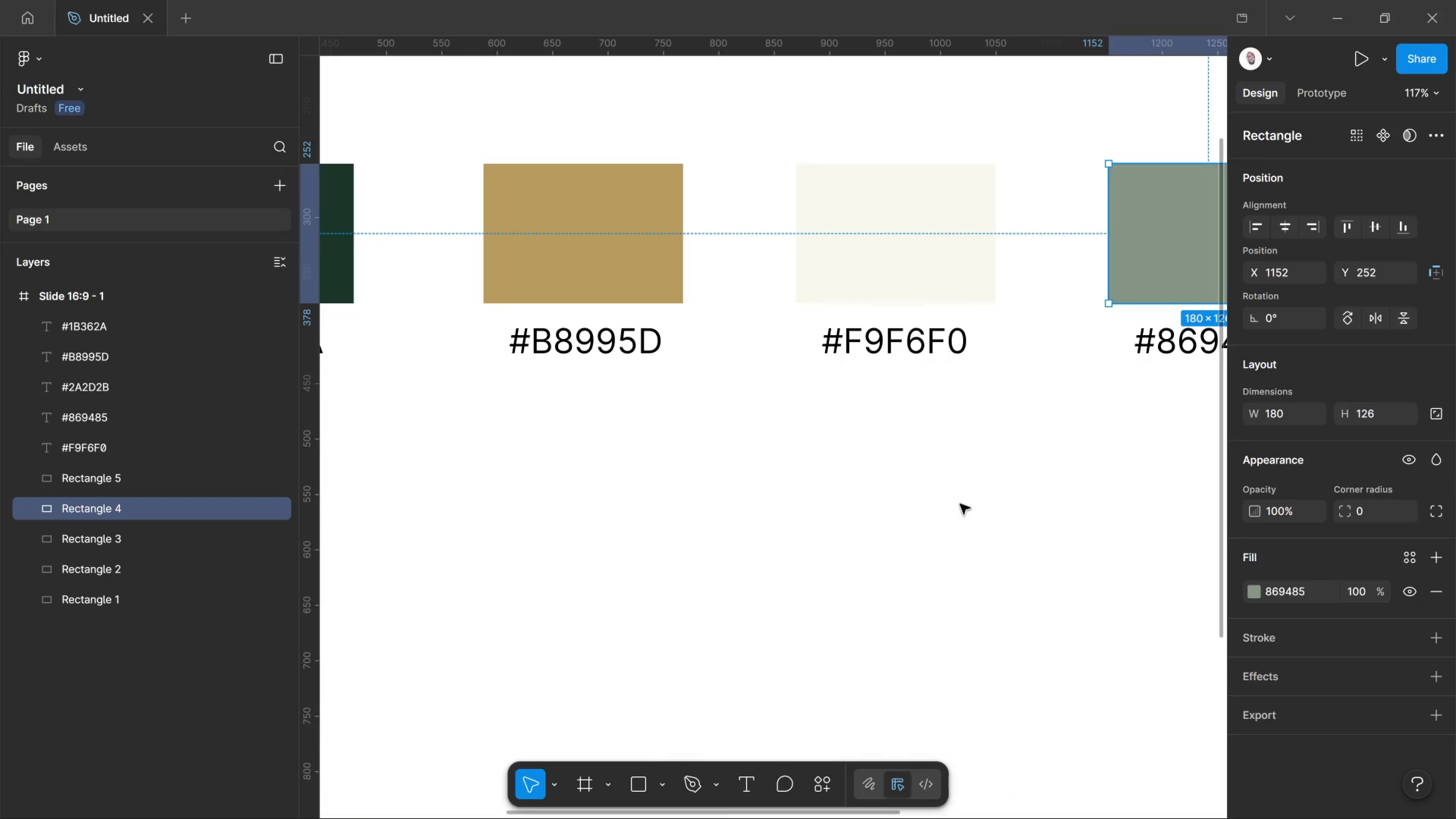 
hold_key(key=ControlLeft, duration=1.9)
scroll: coordinate [904, 502], scroll_direction: down, amount: 14.0